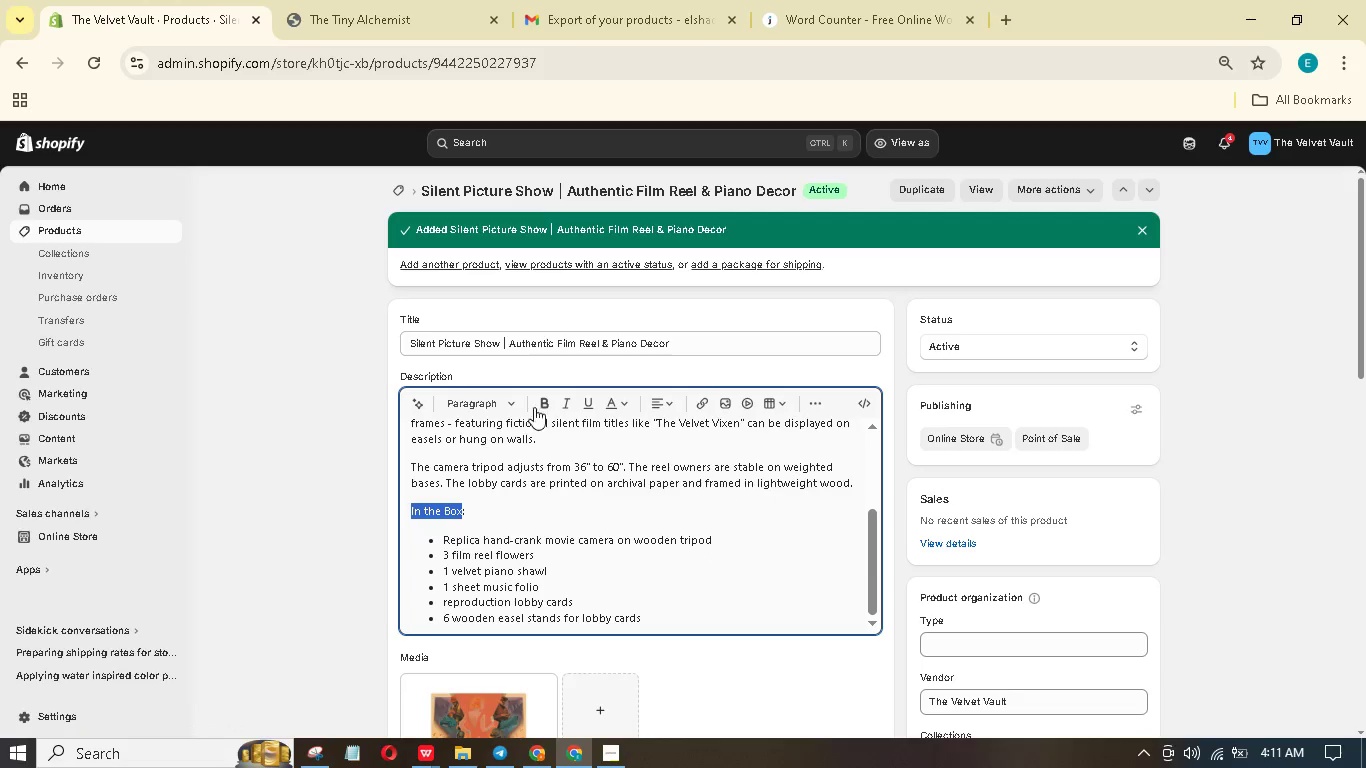 
left_click([543, 401])
 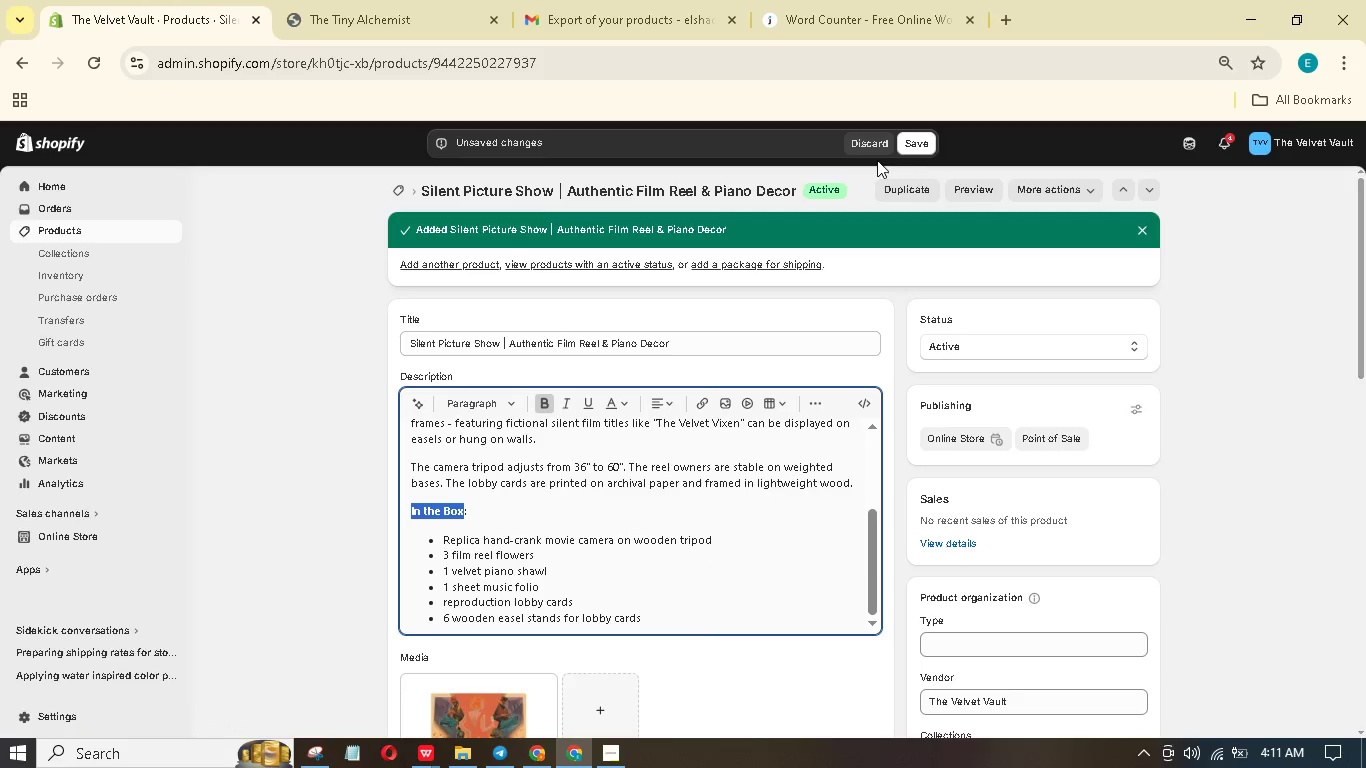 
left_click([924, 139])
 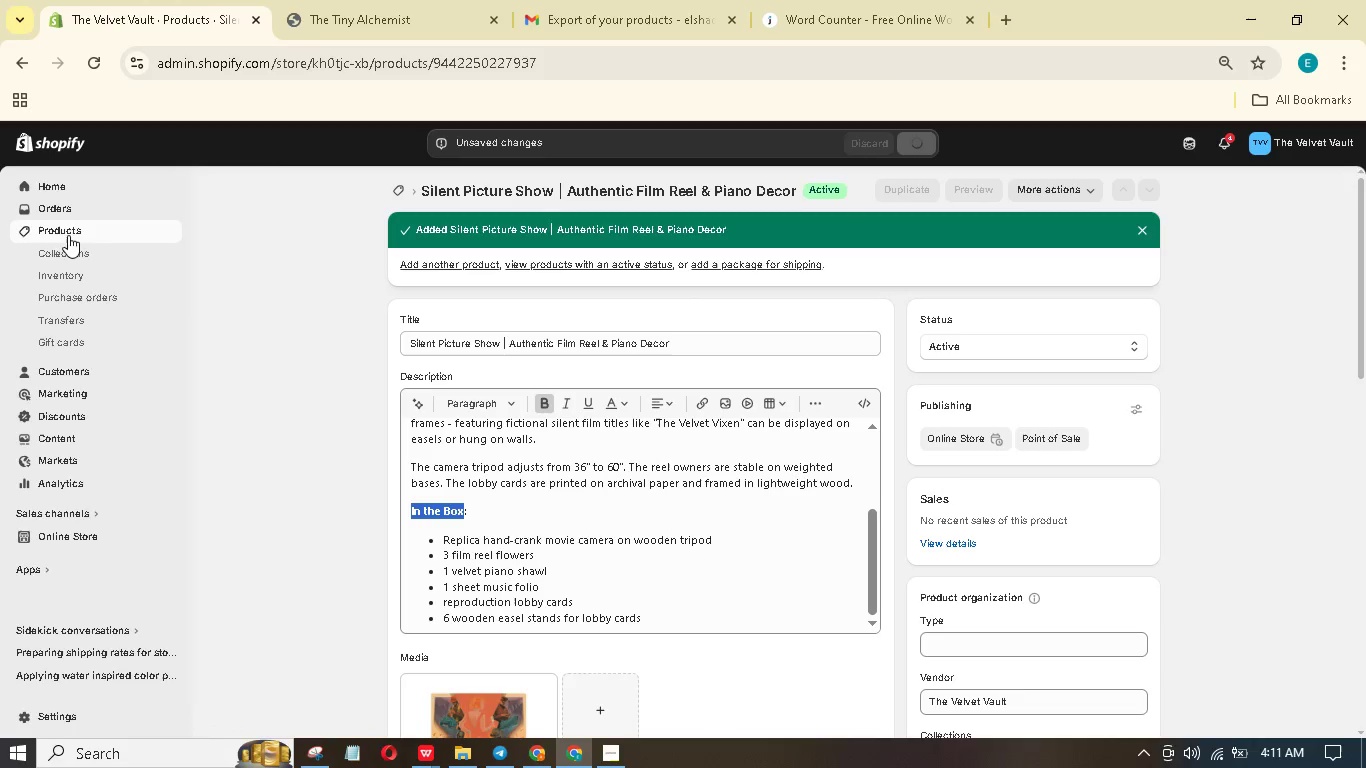 
left_click([73, 226])
 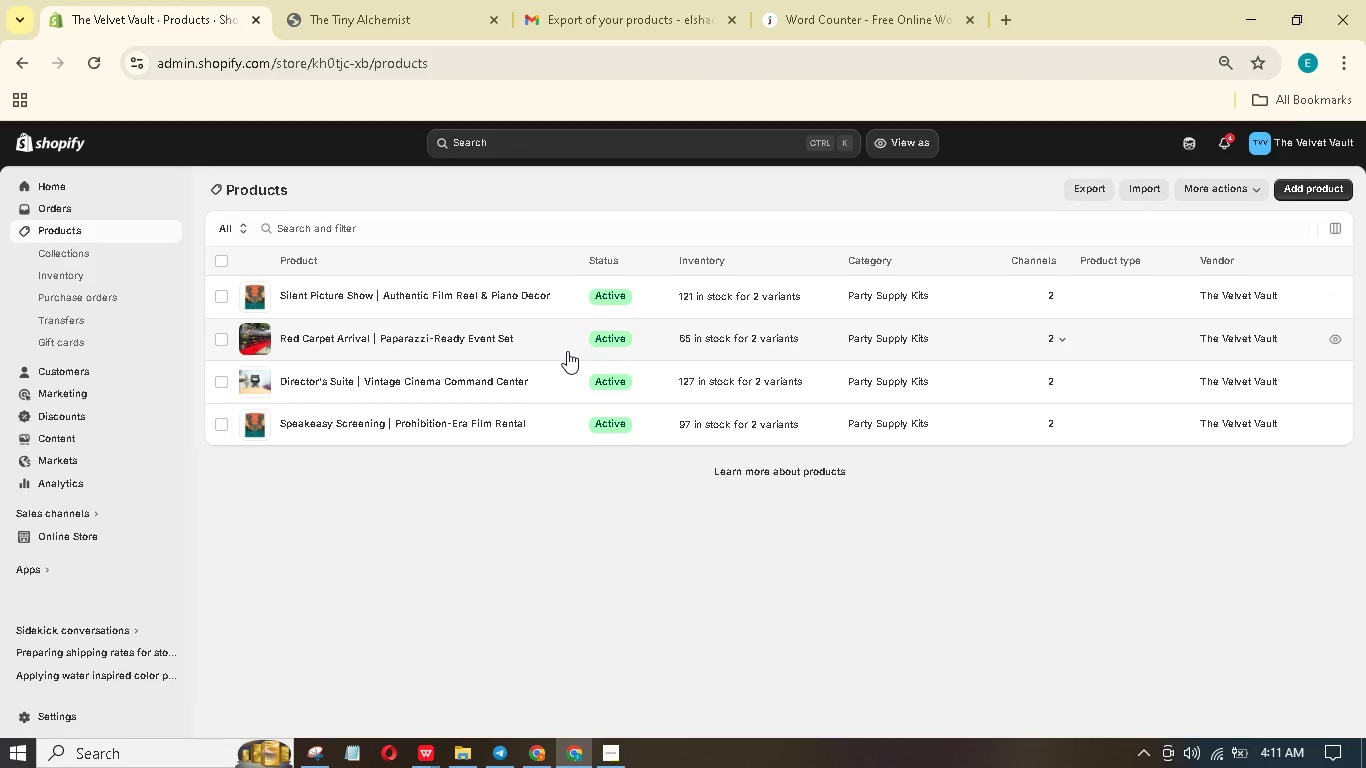 
wait(14.83)
 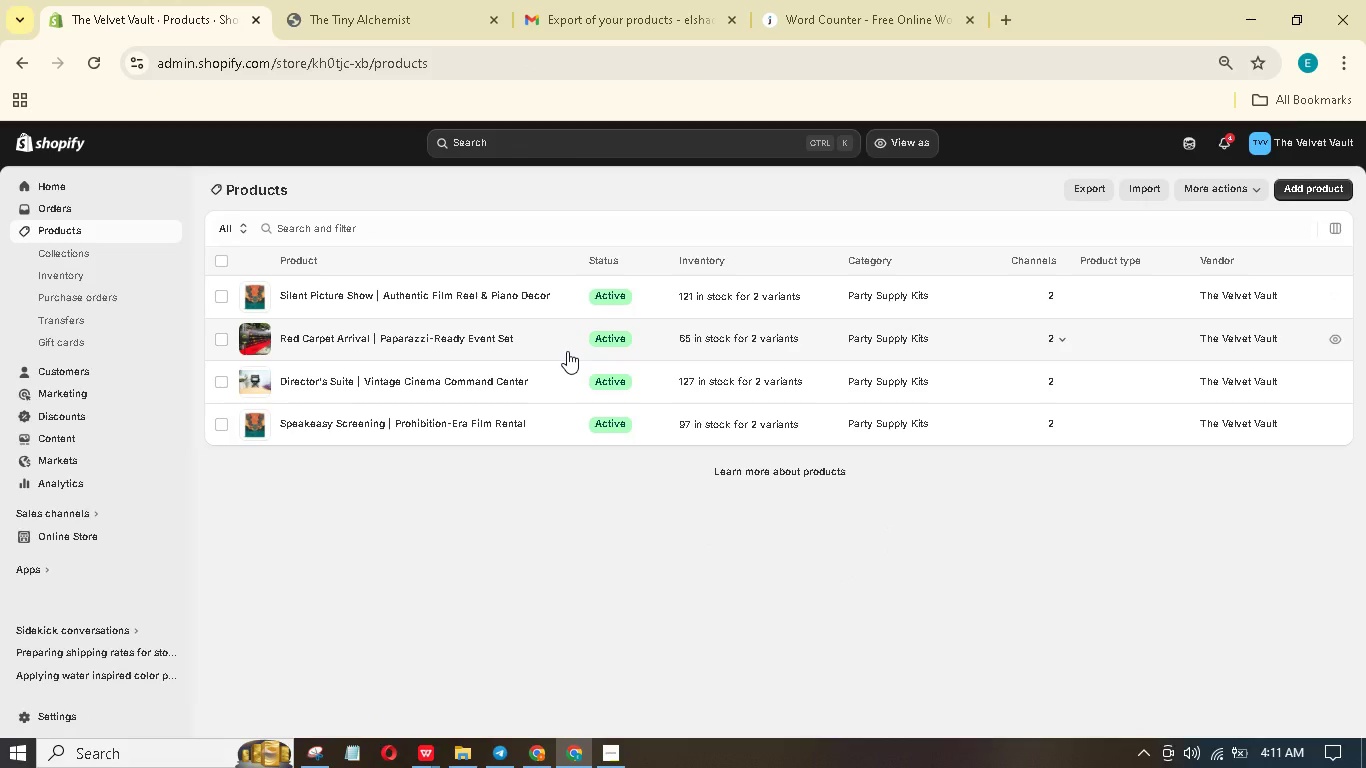 
mouse_move([13, 91])
 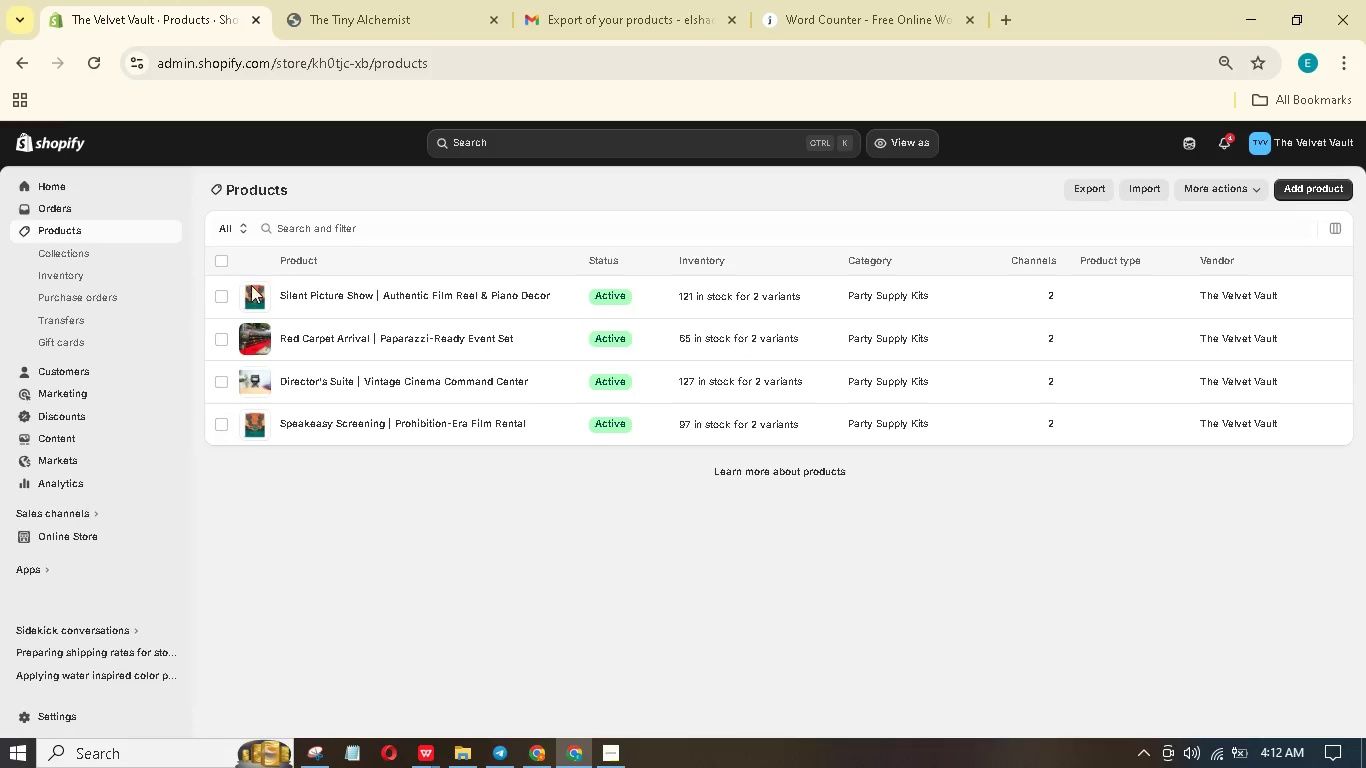 
left_click([254, 290])
 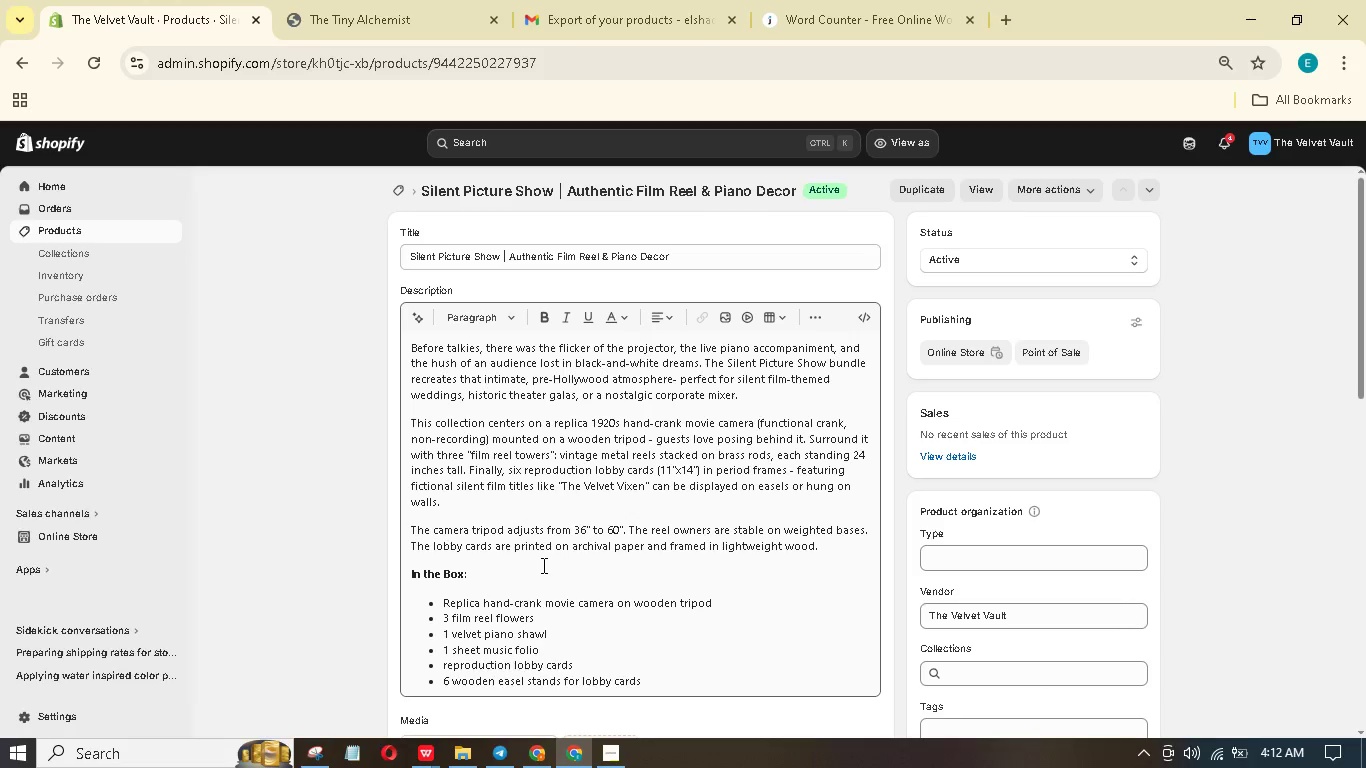 
wait(6.02)
 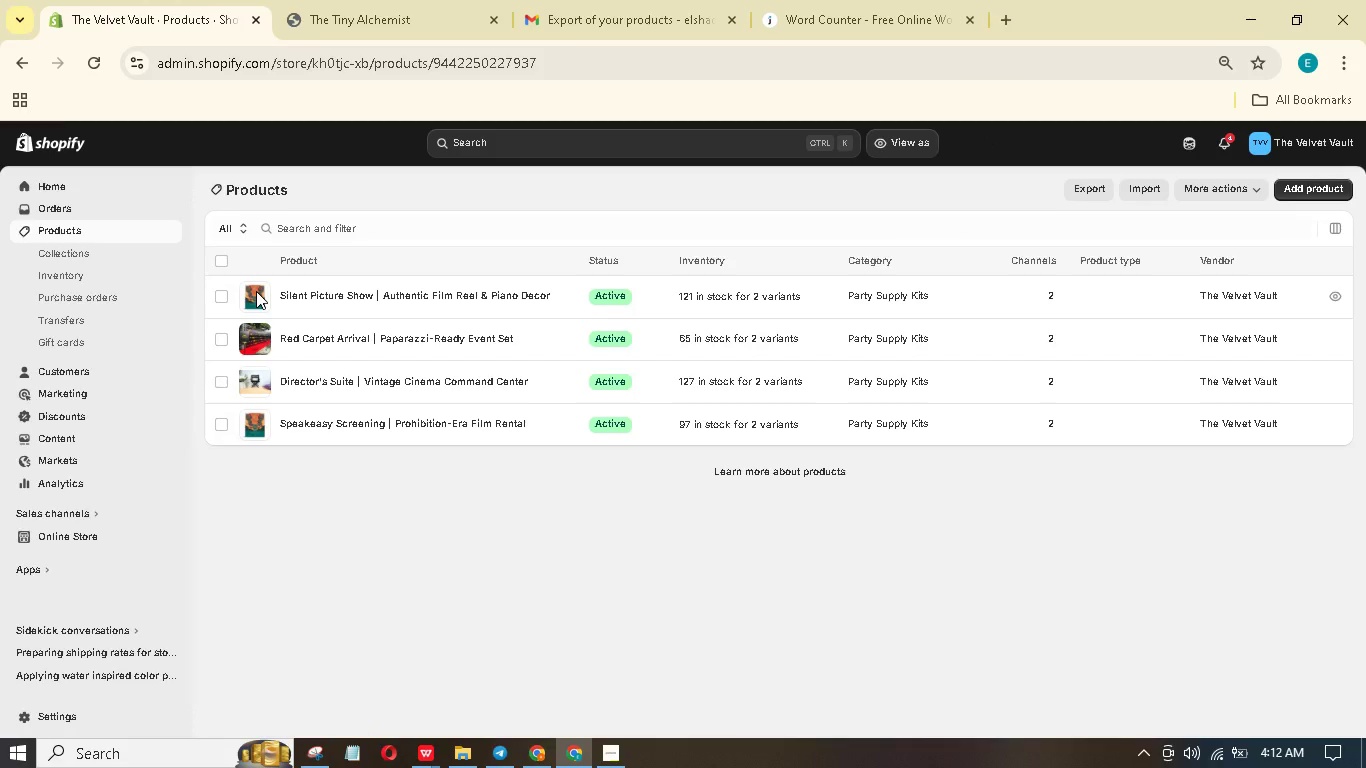 
scroll: coordinate [615, 459], scroll_direction: down, amount: 5.0
 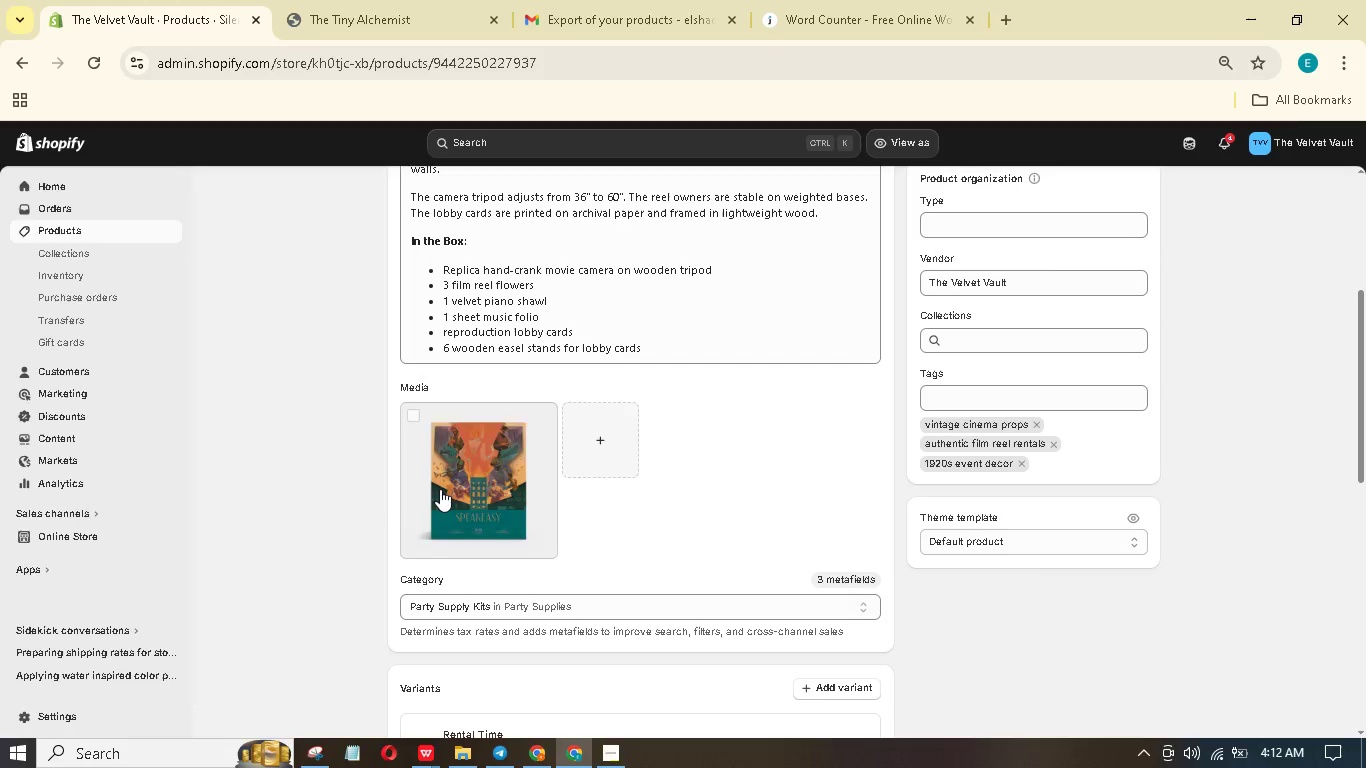 
left_click([441, 489])
 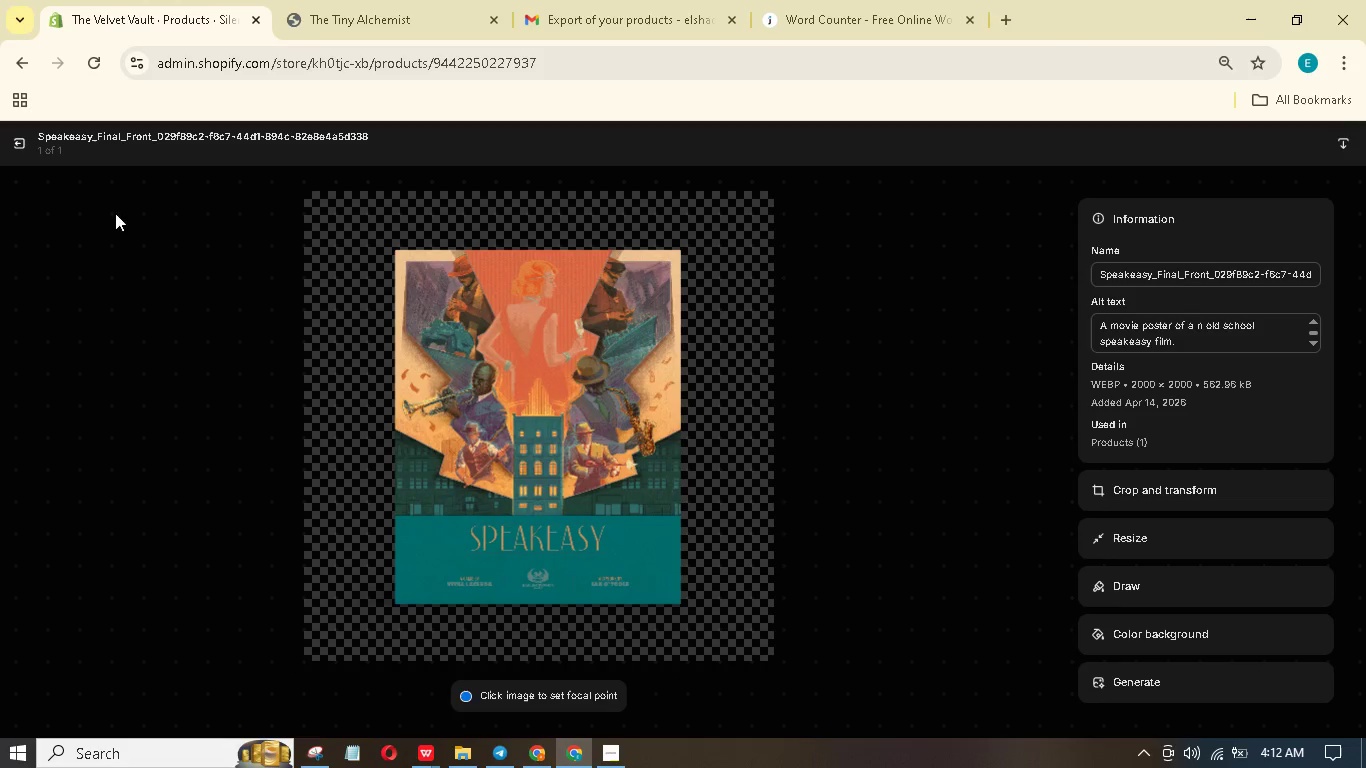 
left_click([21, 143])
 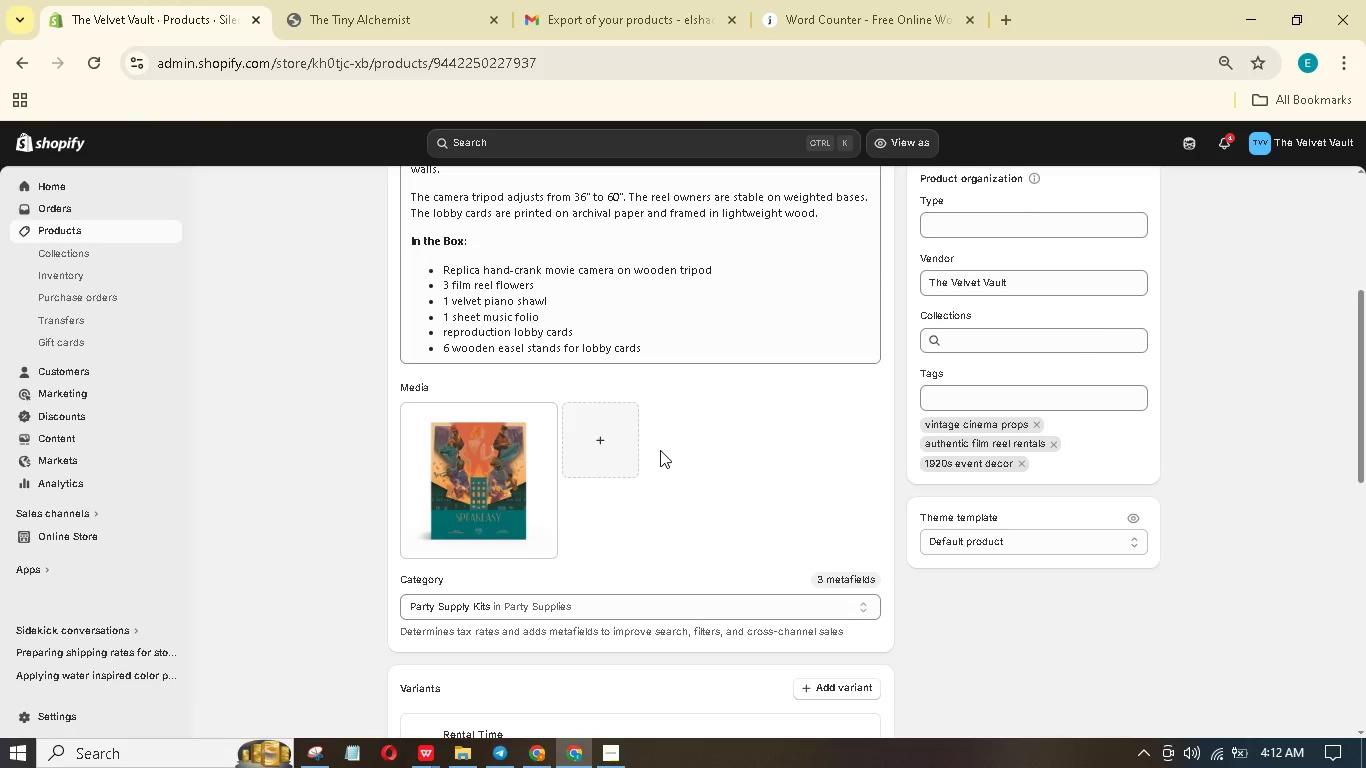 
left_click([631, 453])
 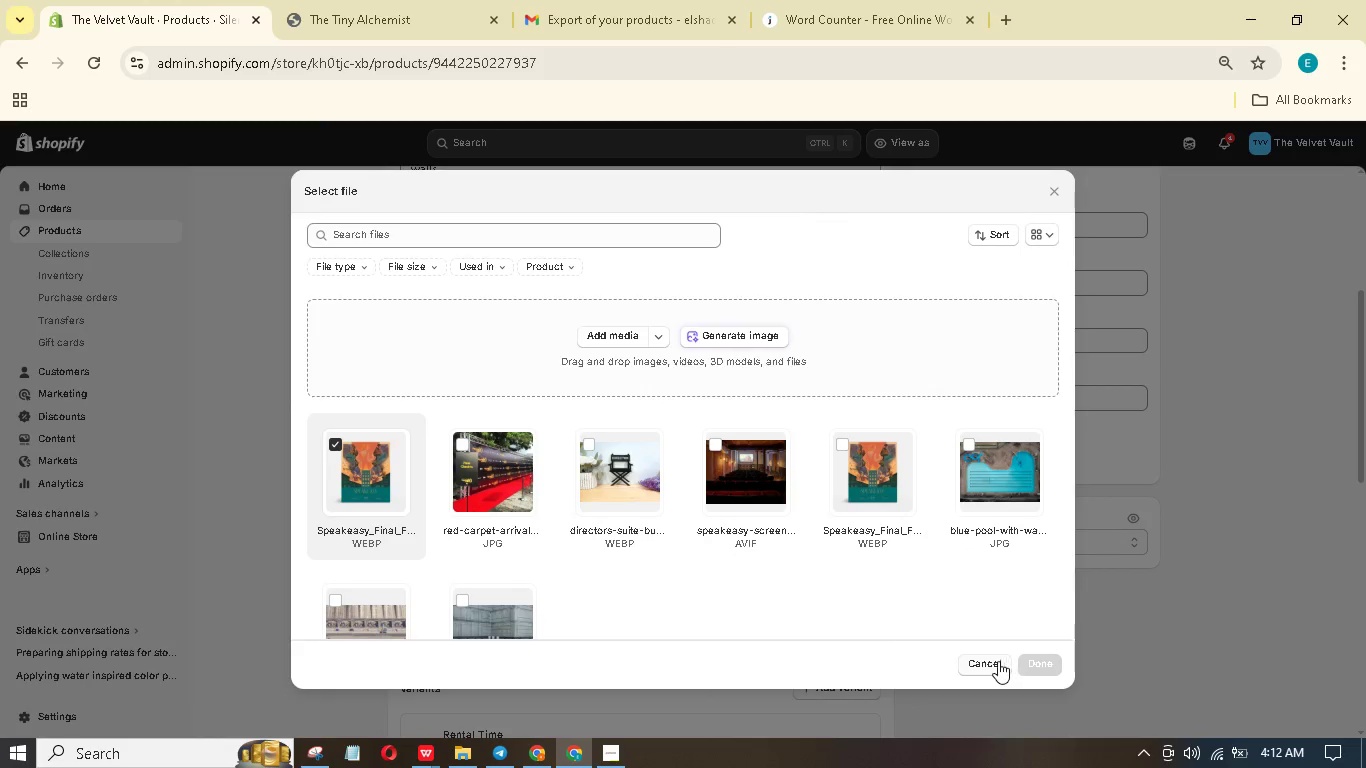 
left_click([637, 338])
 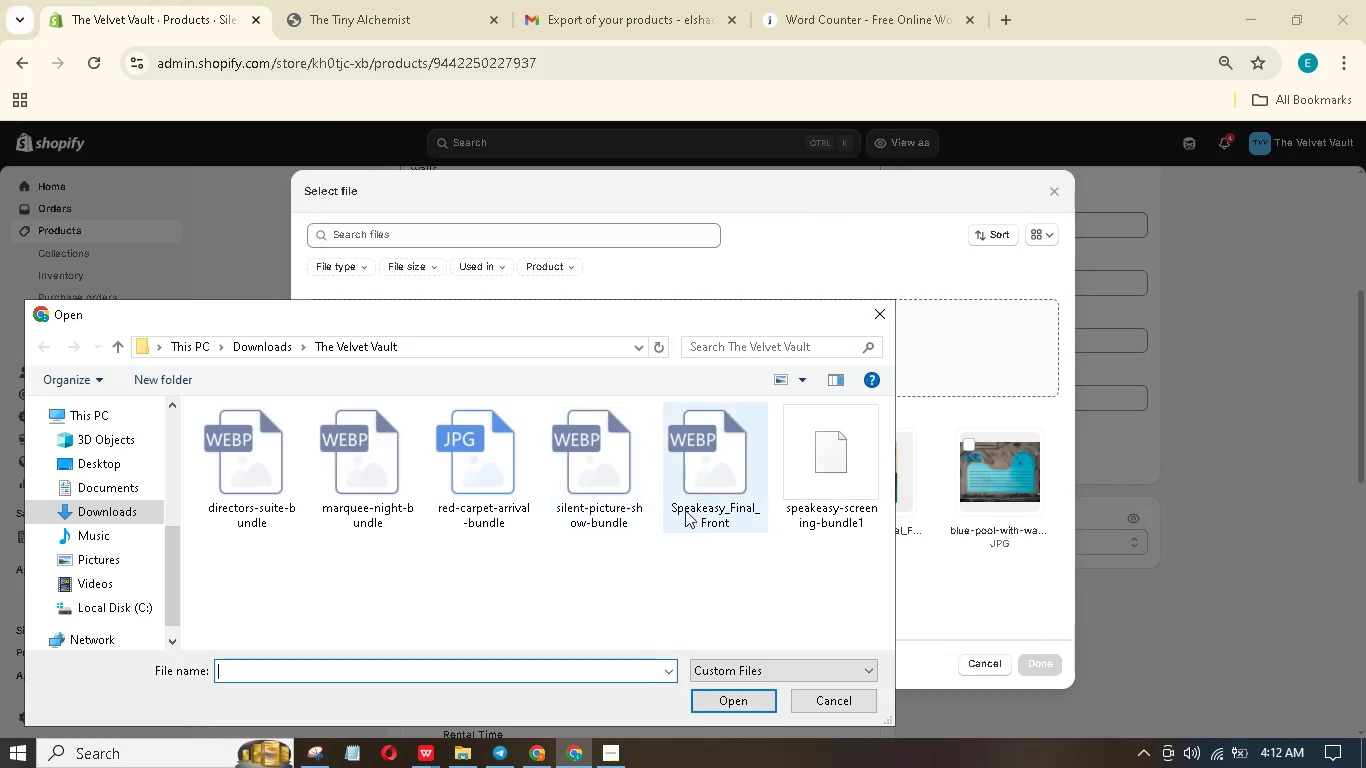 
left_click([617, 498])
 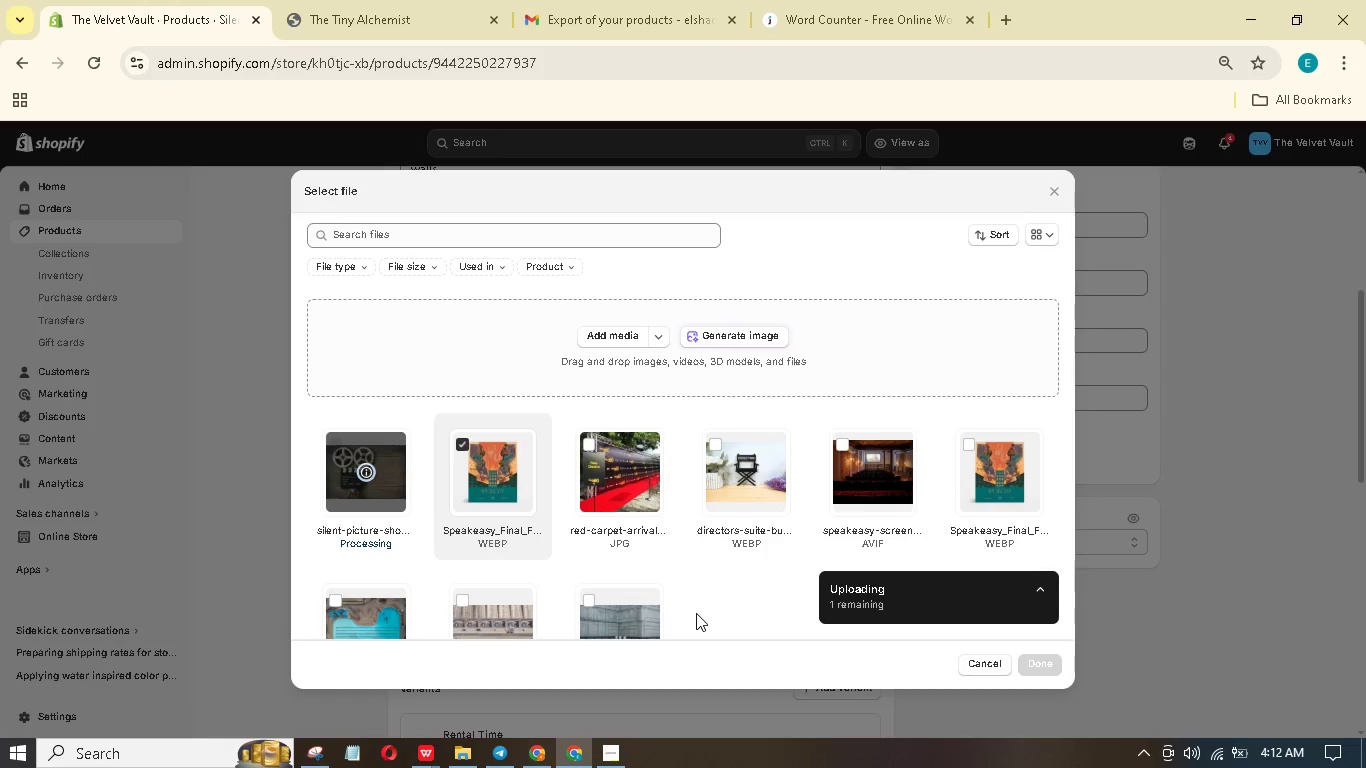 
wait(5.88)
 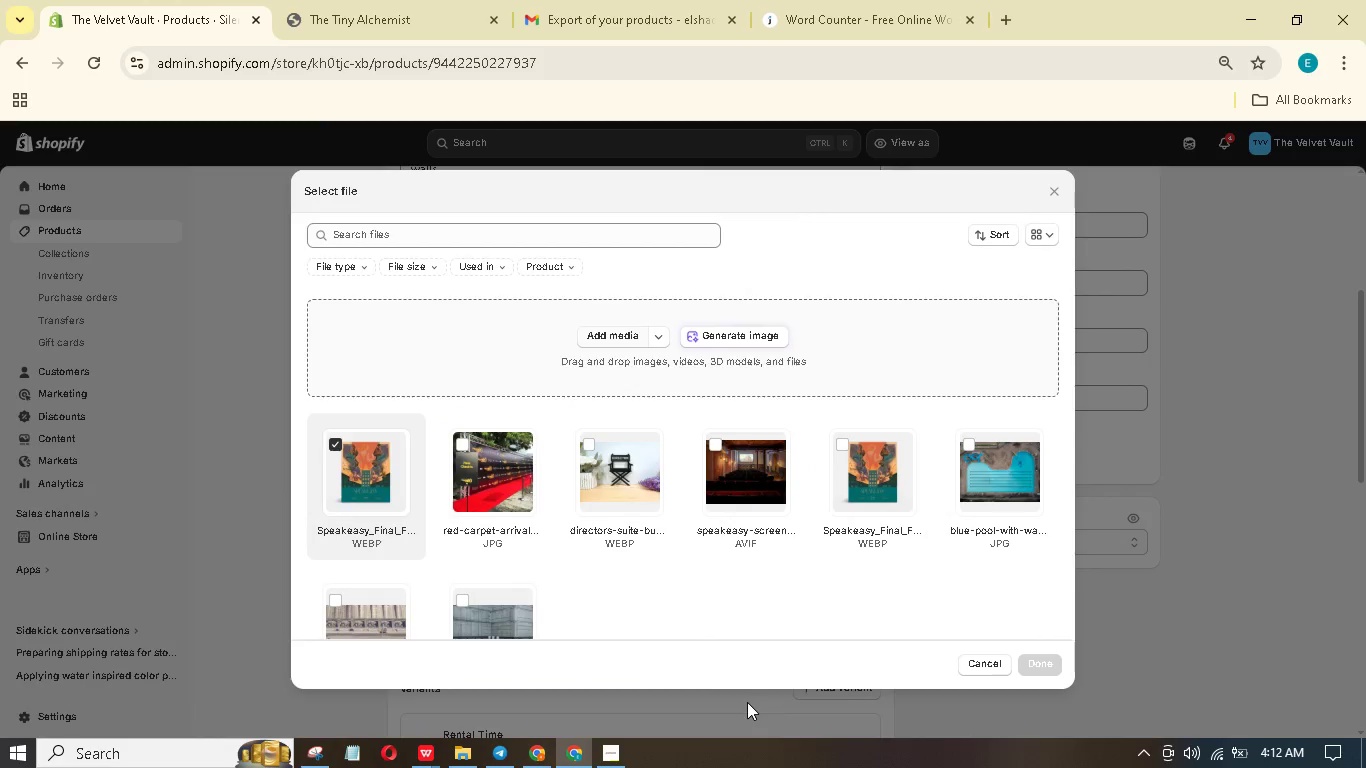 
left_click([467, 443])
 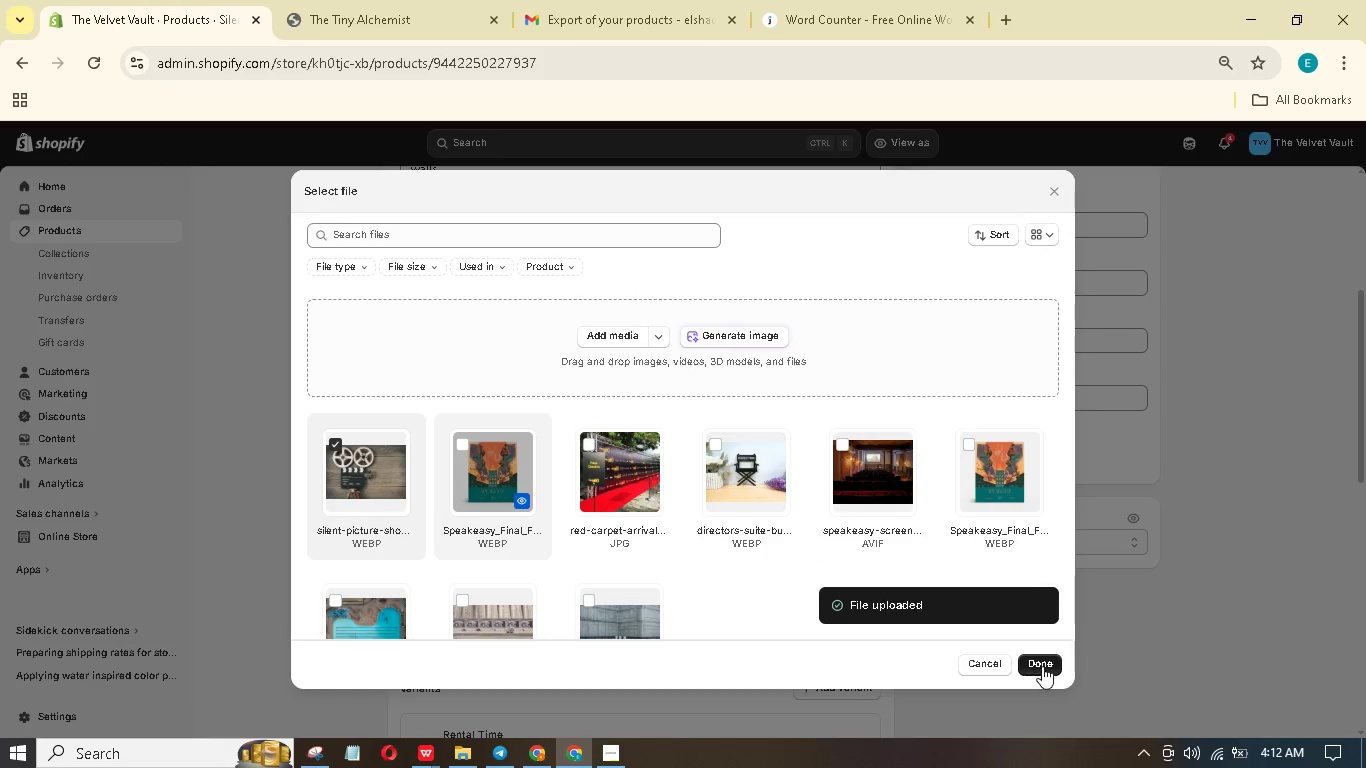 
left_click([1046, 671])
 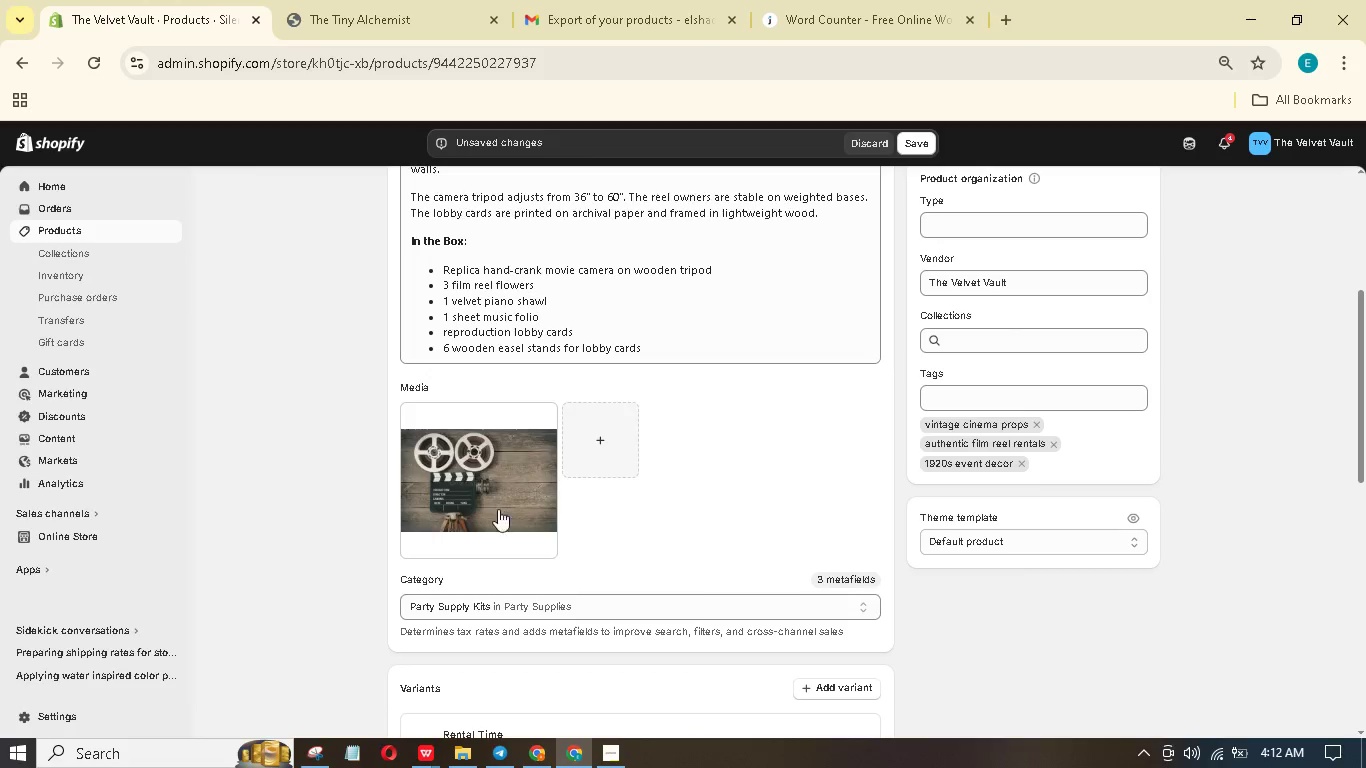 
left_click([480, 505])
 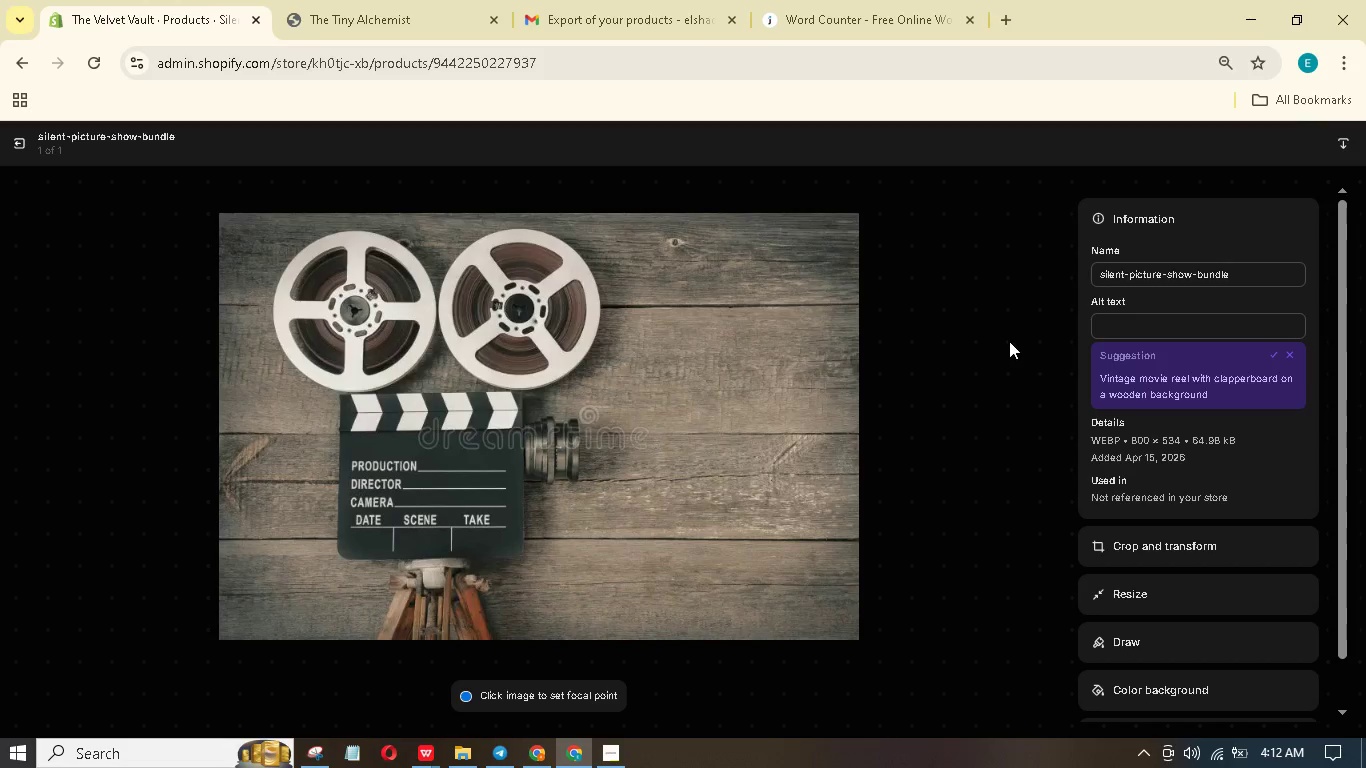 
left_click([1101, 316])
 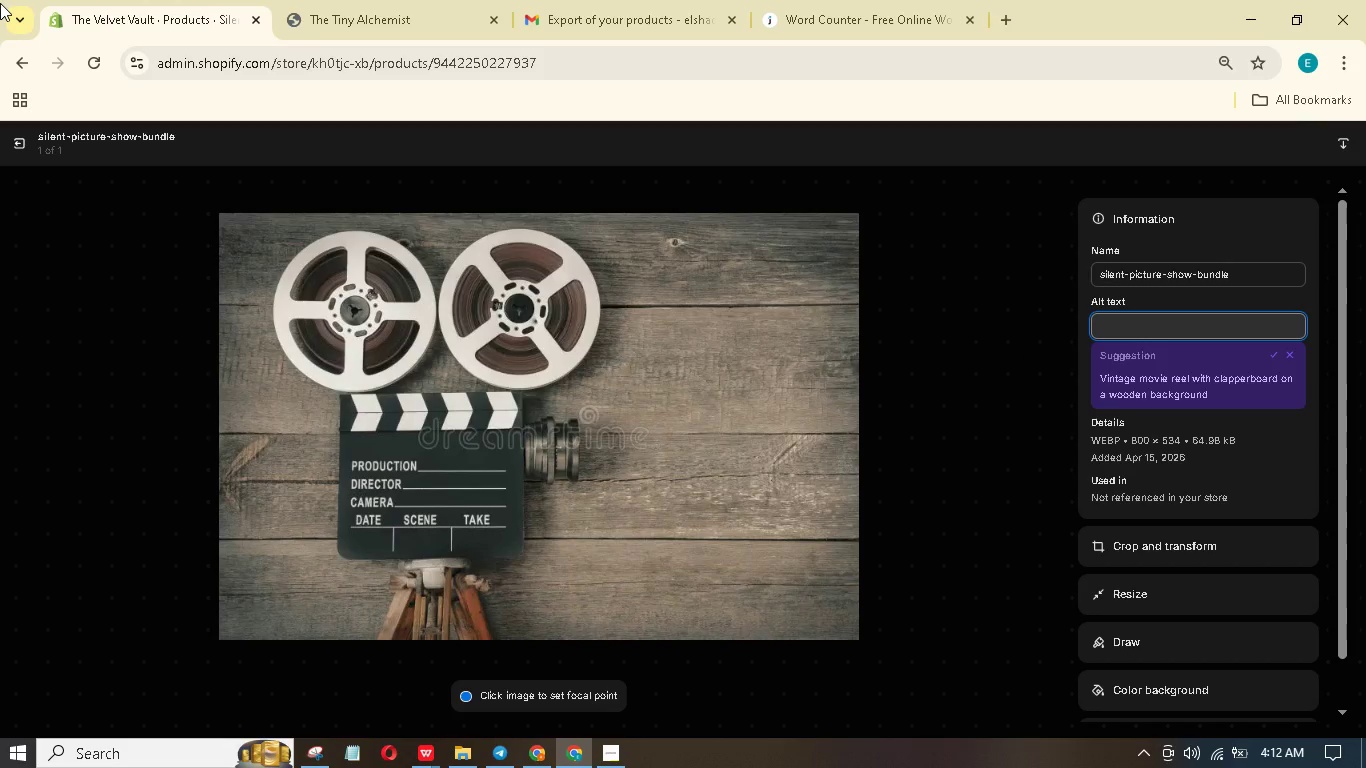 
type(A replica habd crank movie vamera on a tripod)
 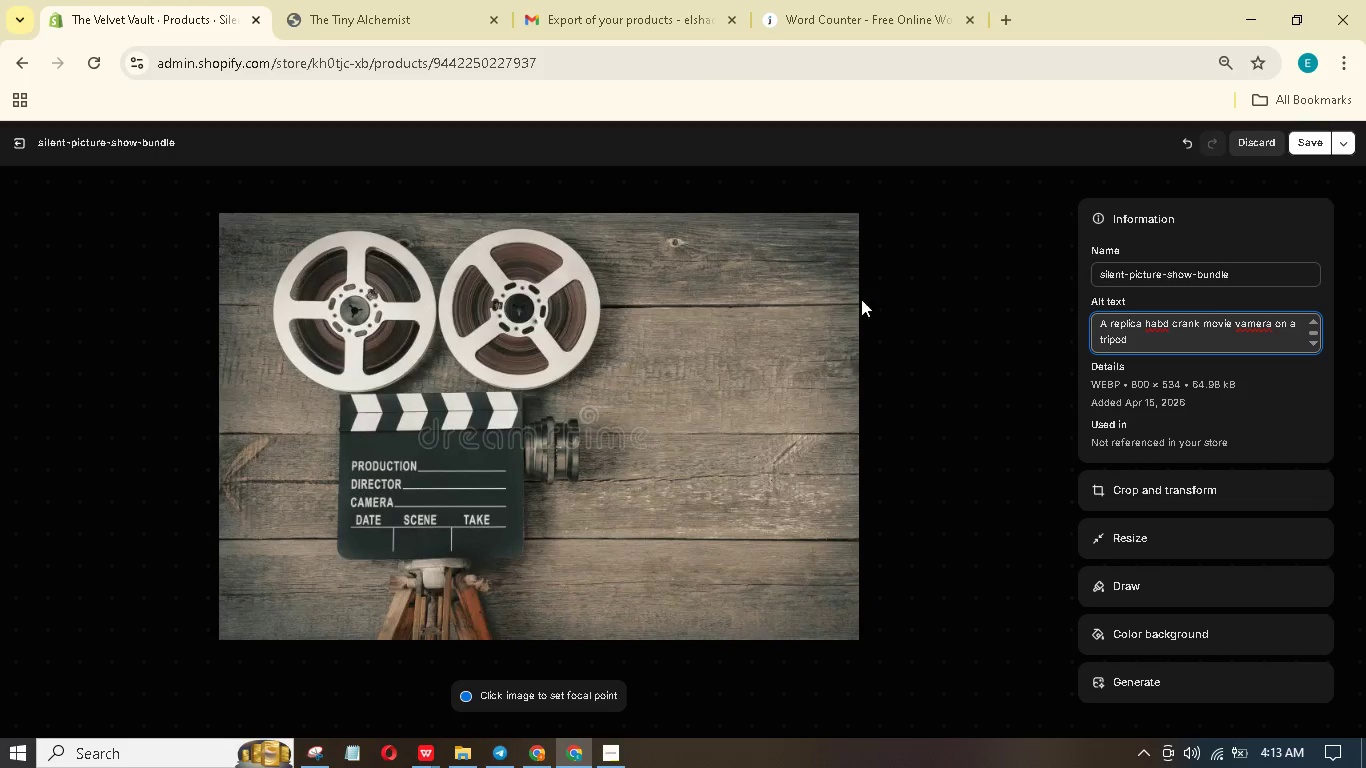 
wait(7.02)
 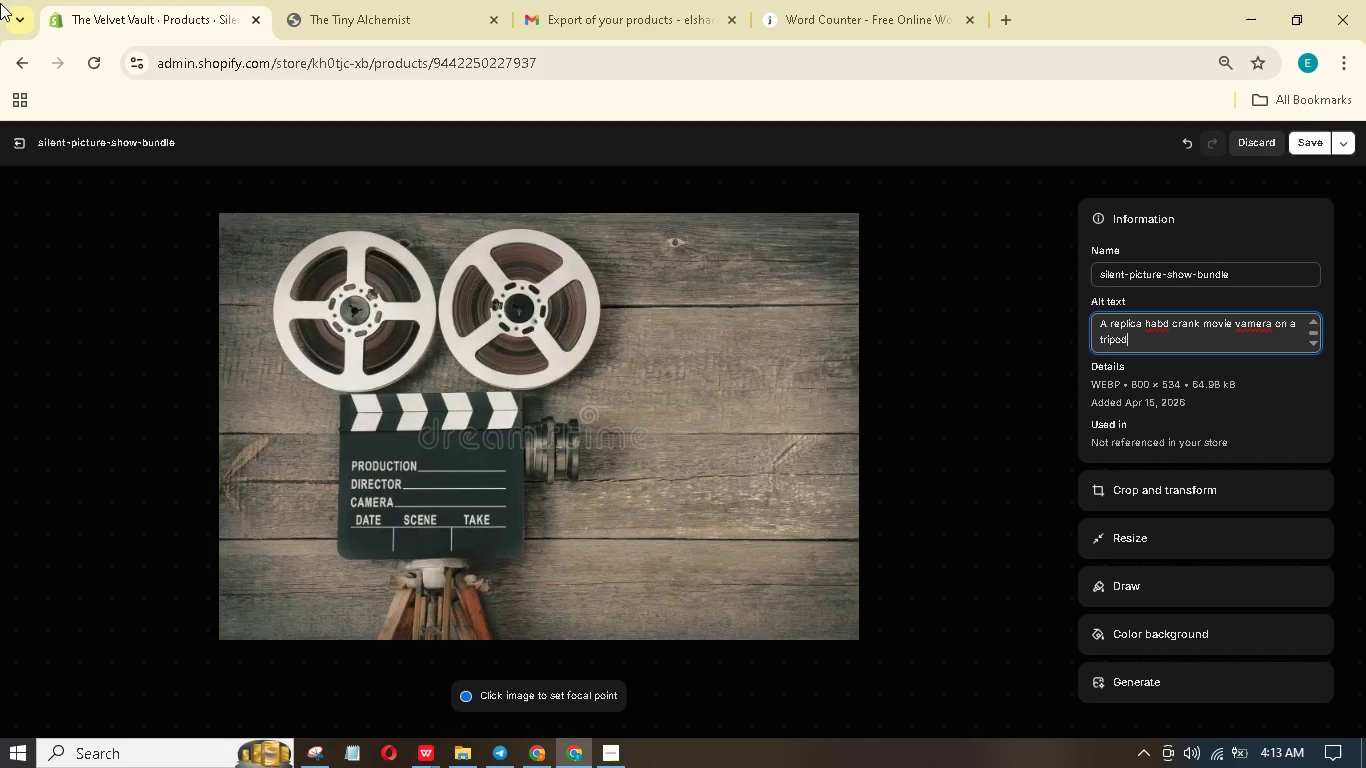 
left_click([1163, 322])
 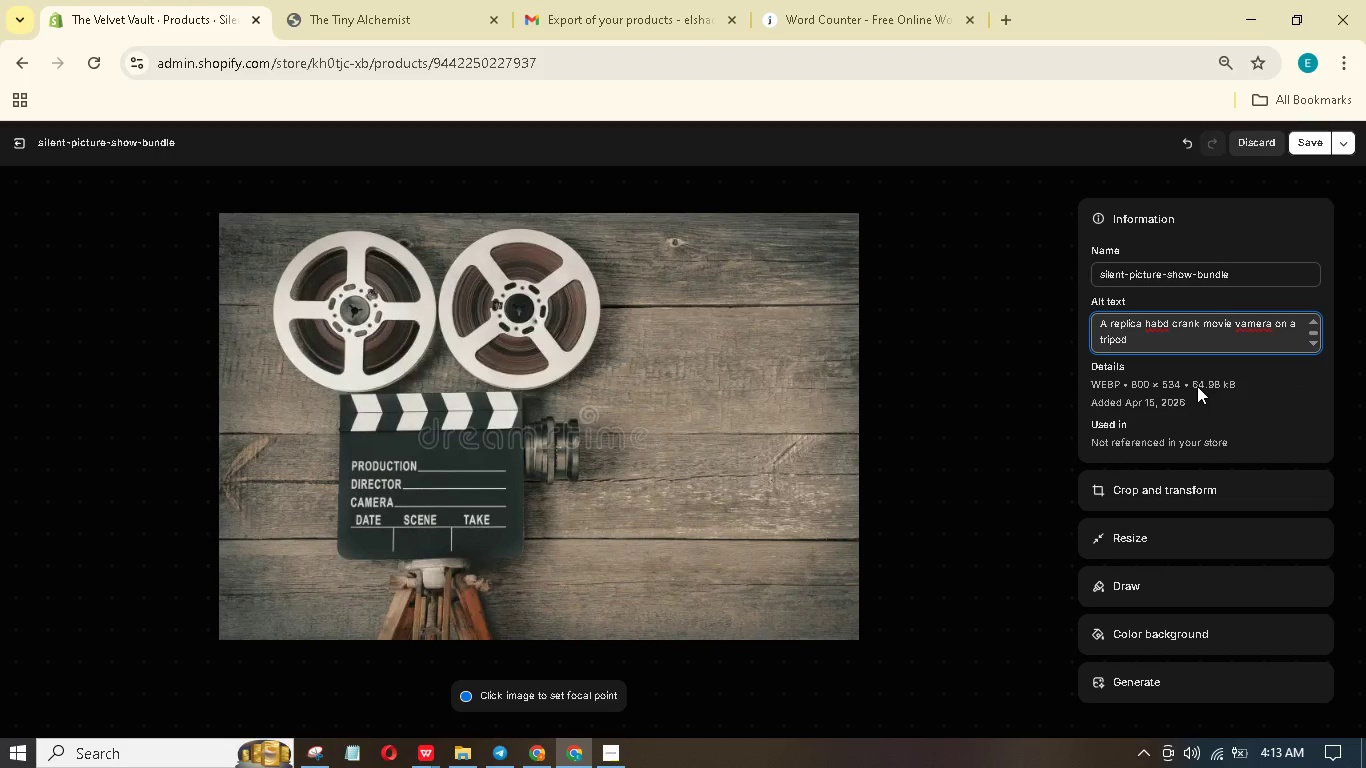 
key(Backspace)
 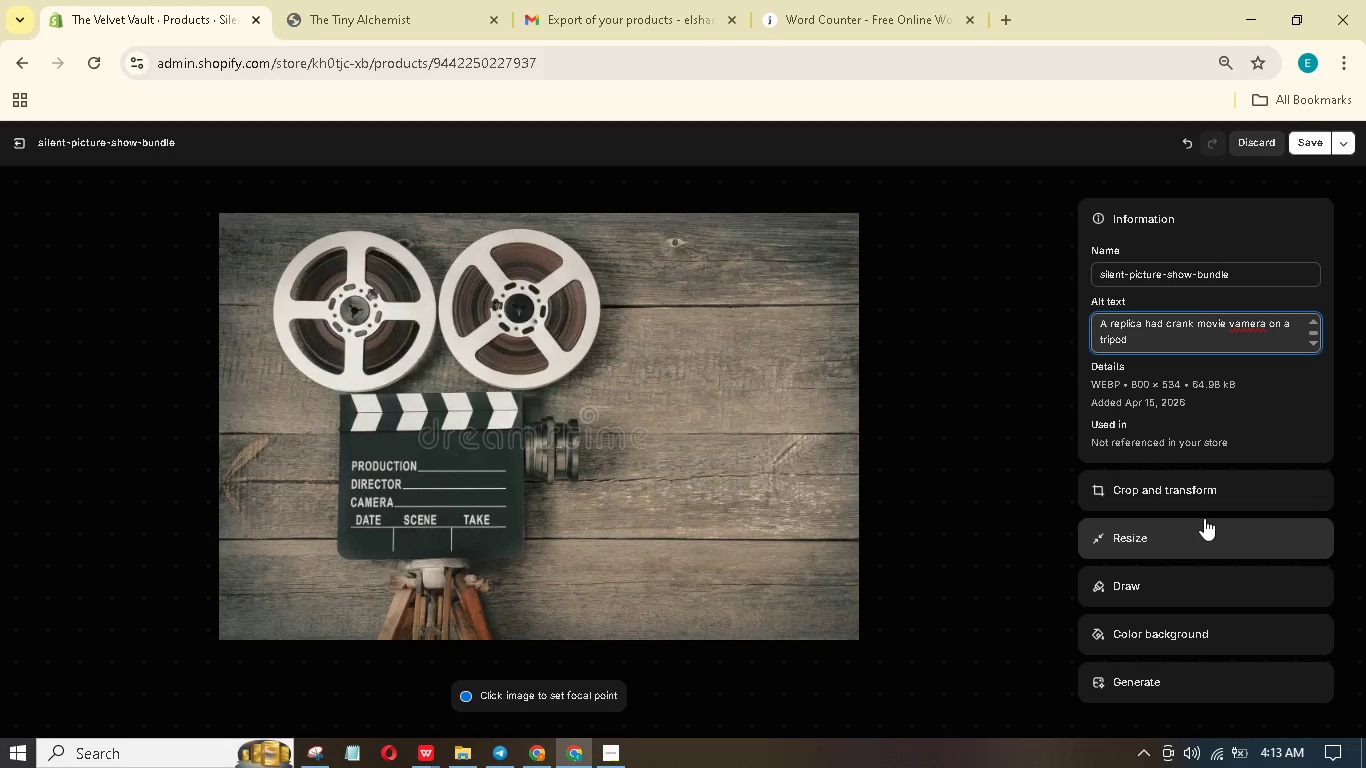 
key(N)
 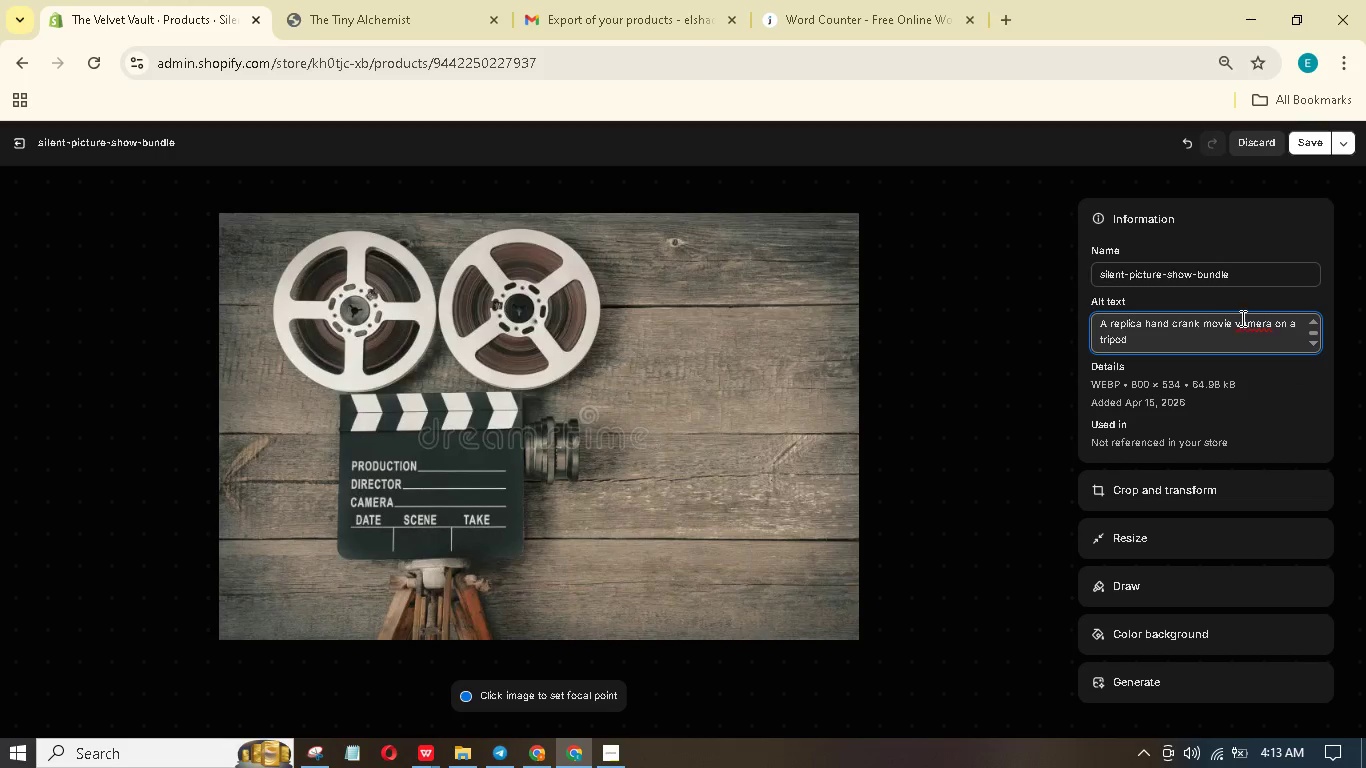 
left_click([1241, 318])
 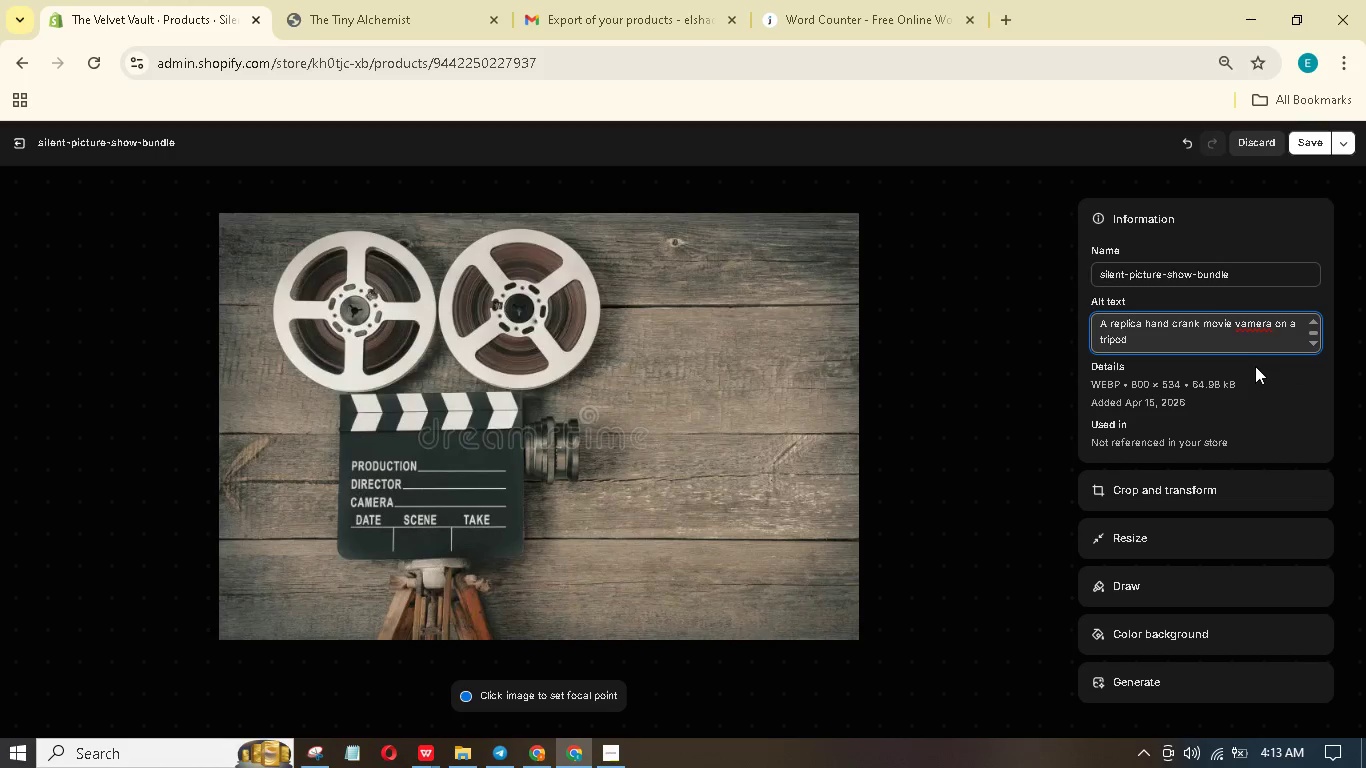 
key(Backspace)
 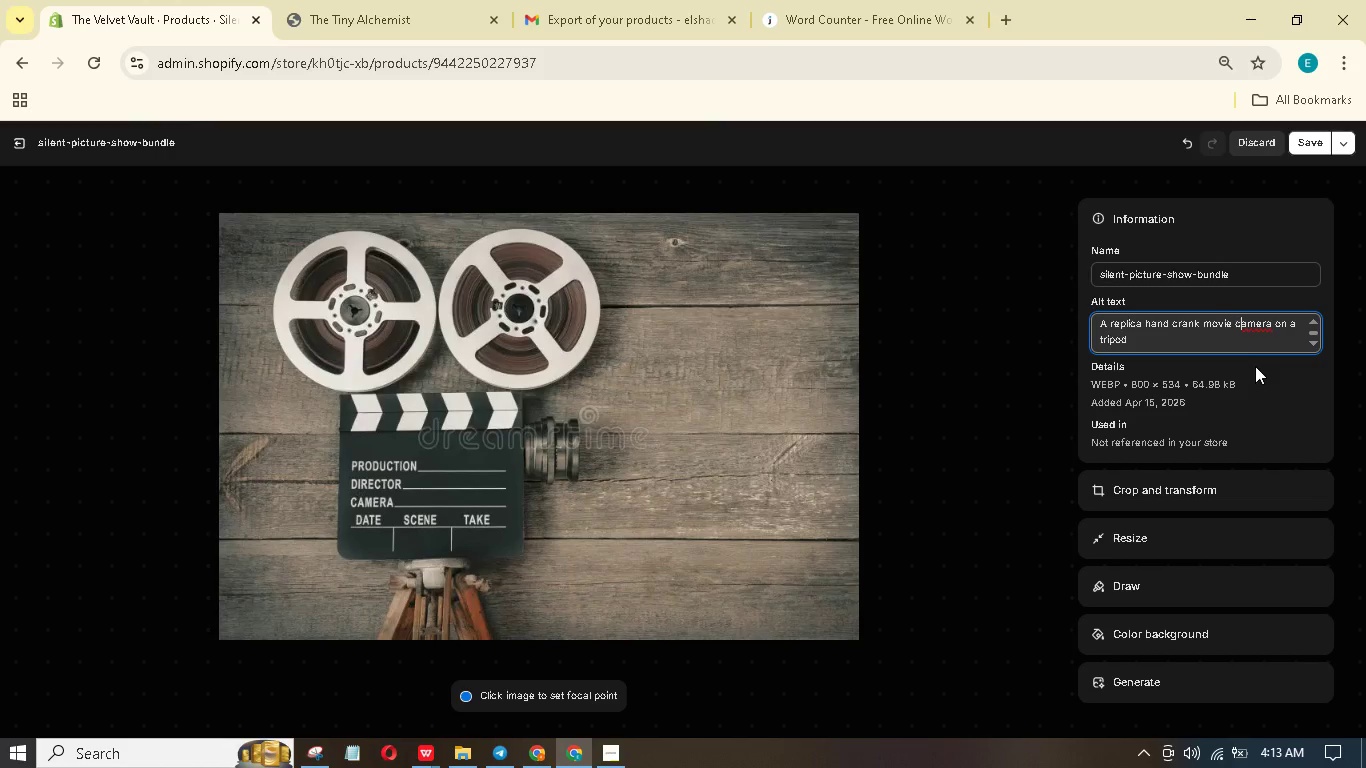 
key(C)
 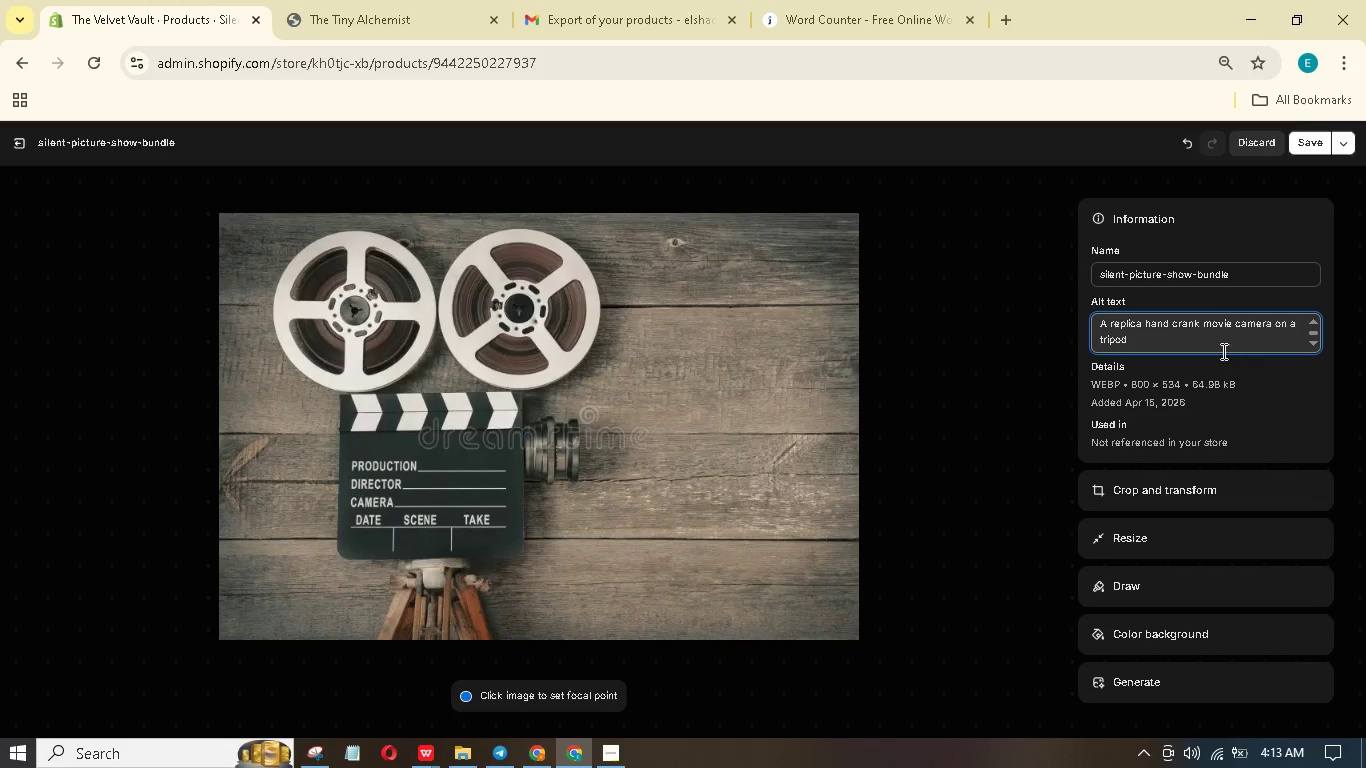 
left_click([1218, 343])
 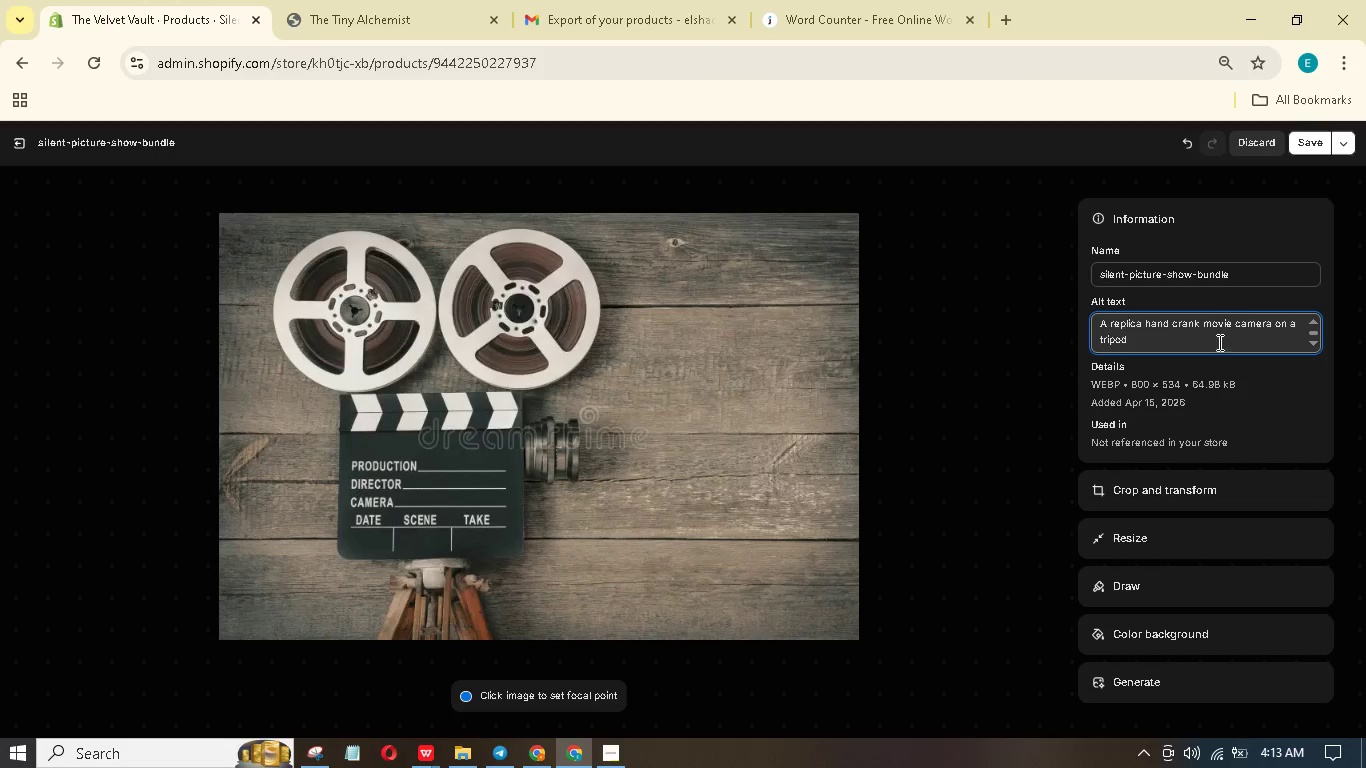 
key(Period)
 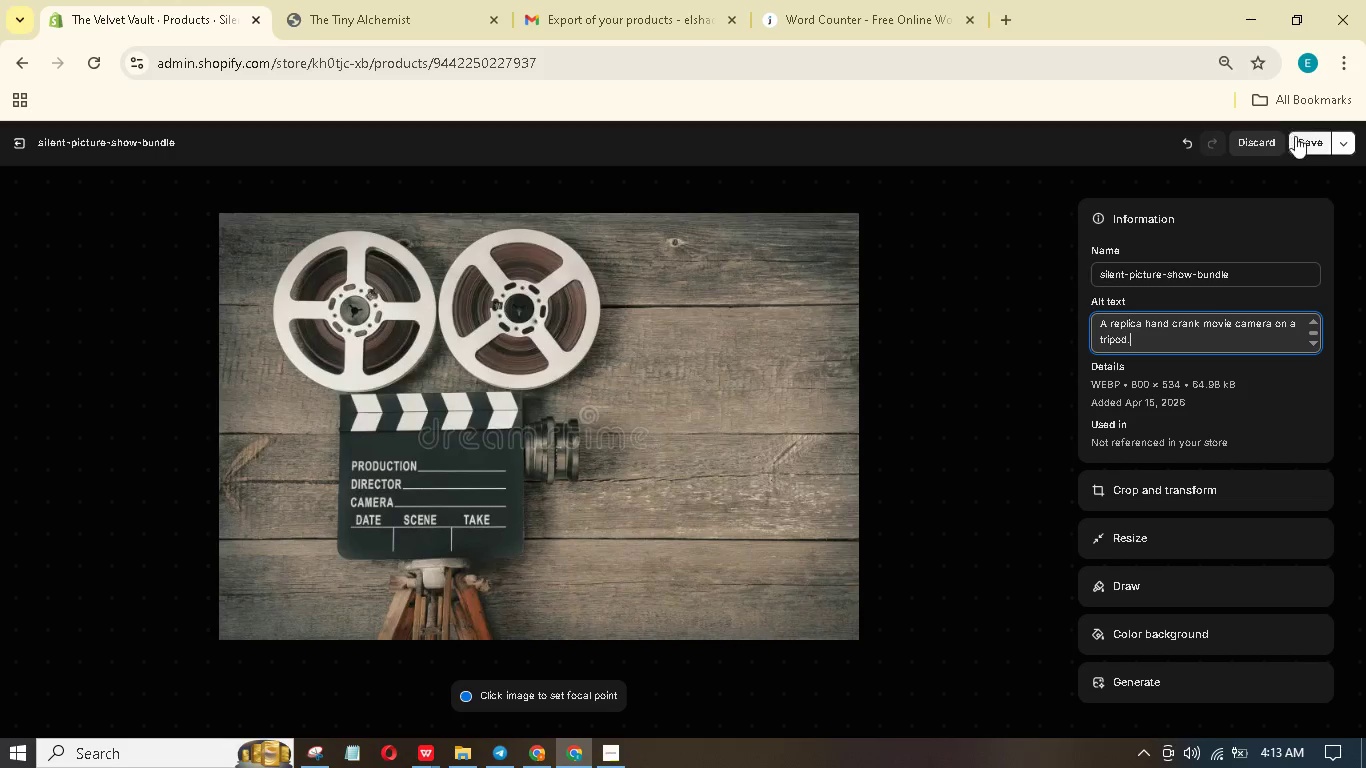 
left_click([1305, 139])
 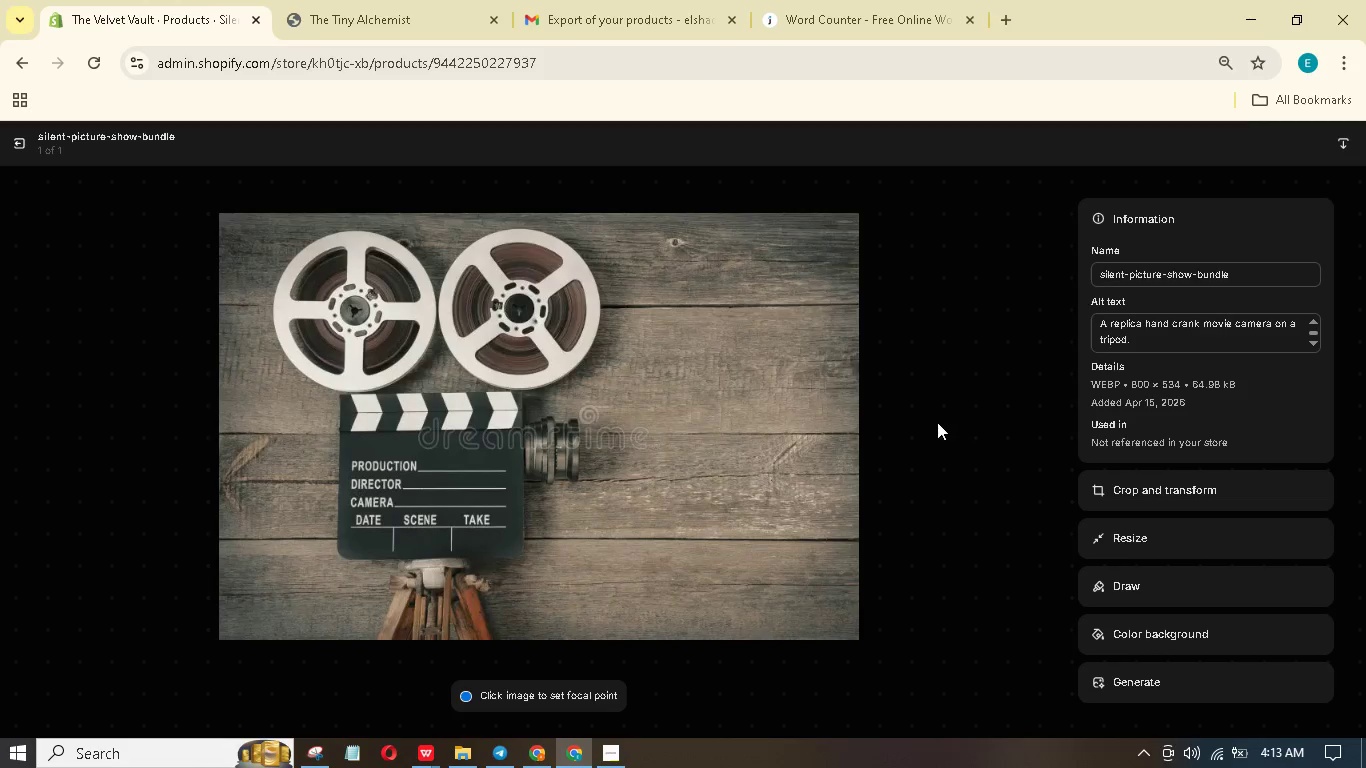 
mouse_move([54, 173])
 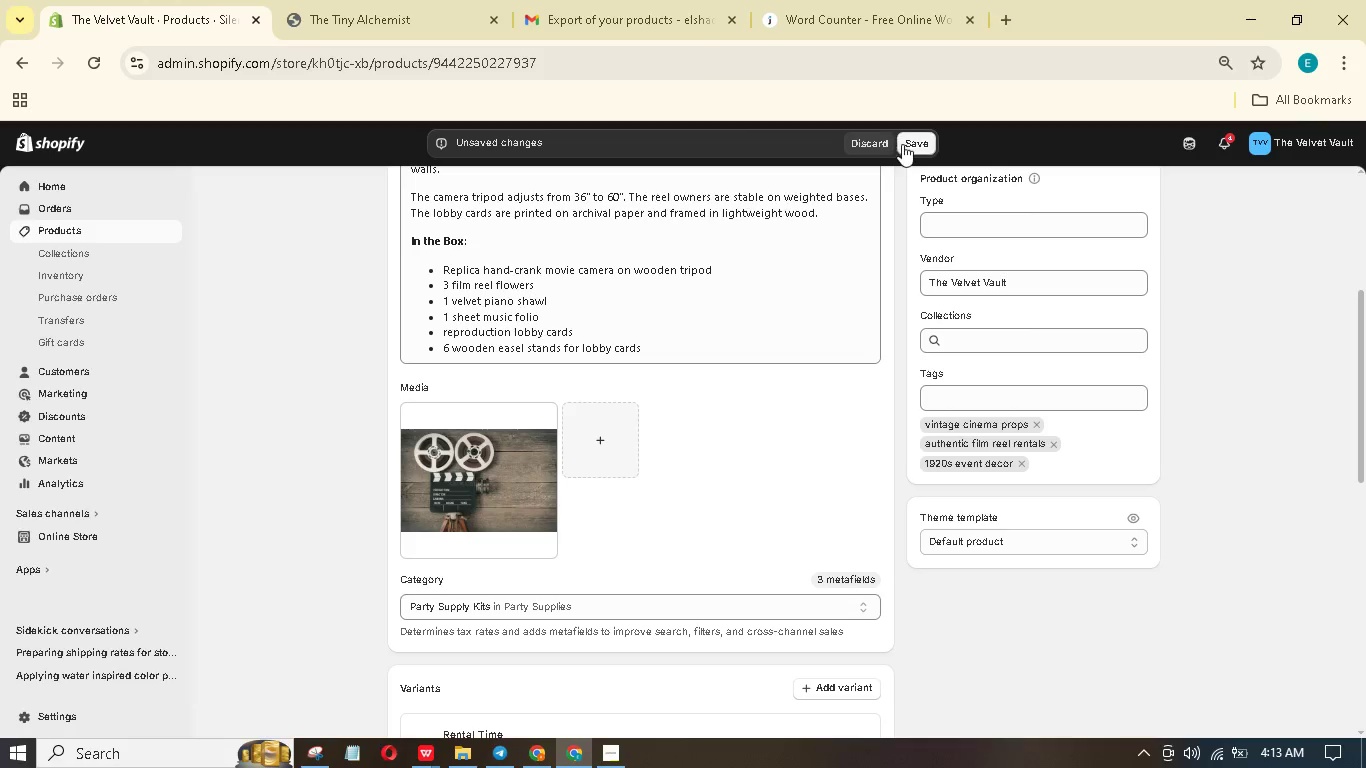 
left_click([902, 145])
 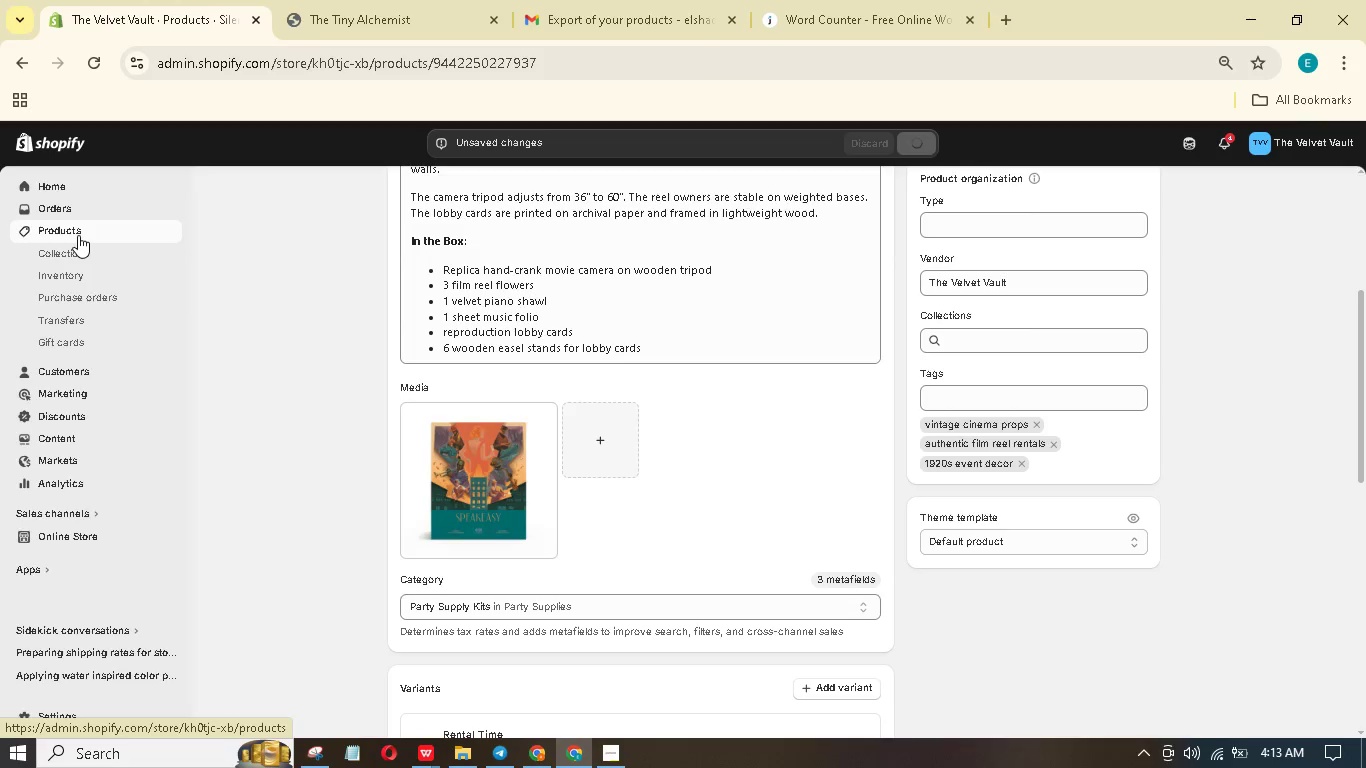 
wait(6.62)
 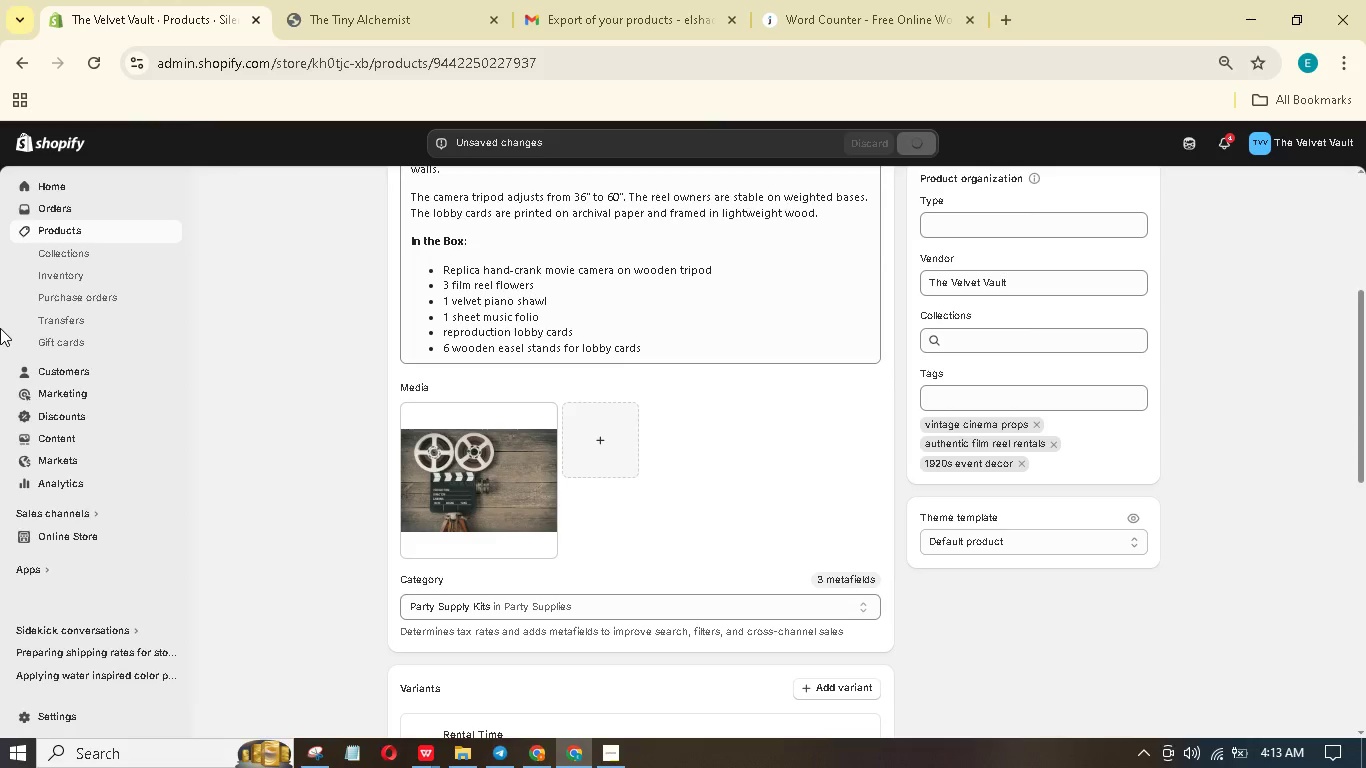 
left_click([78, 235])
 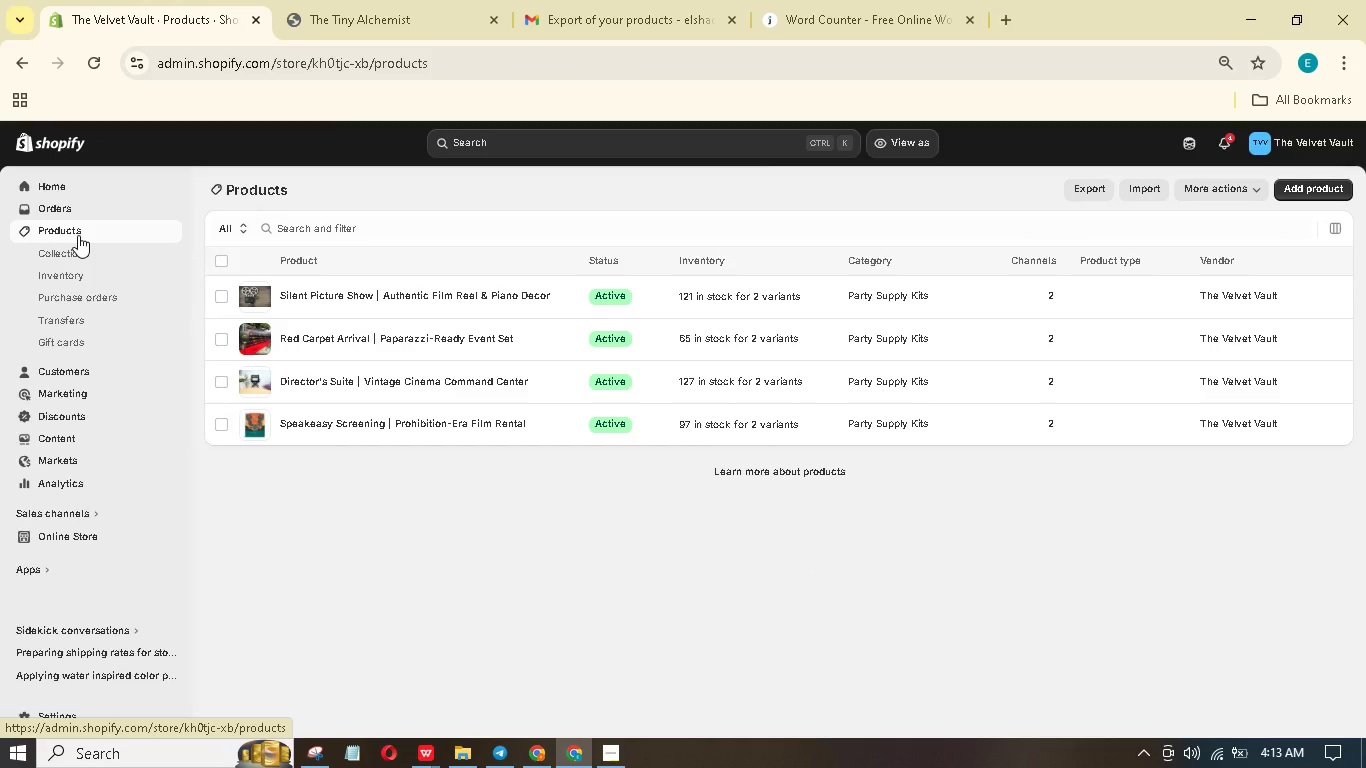 
wait(9.64)
 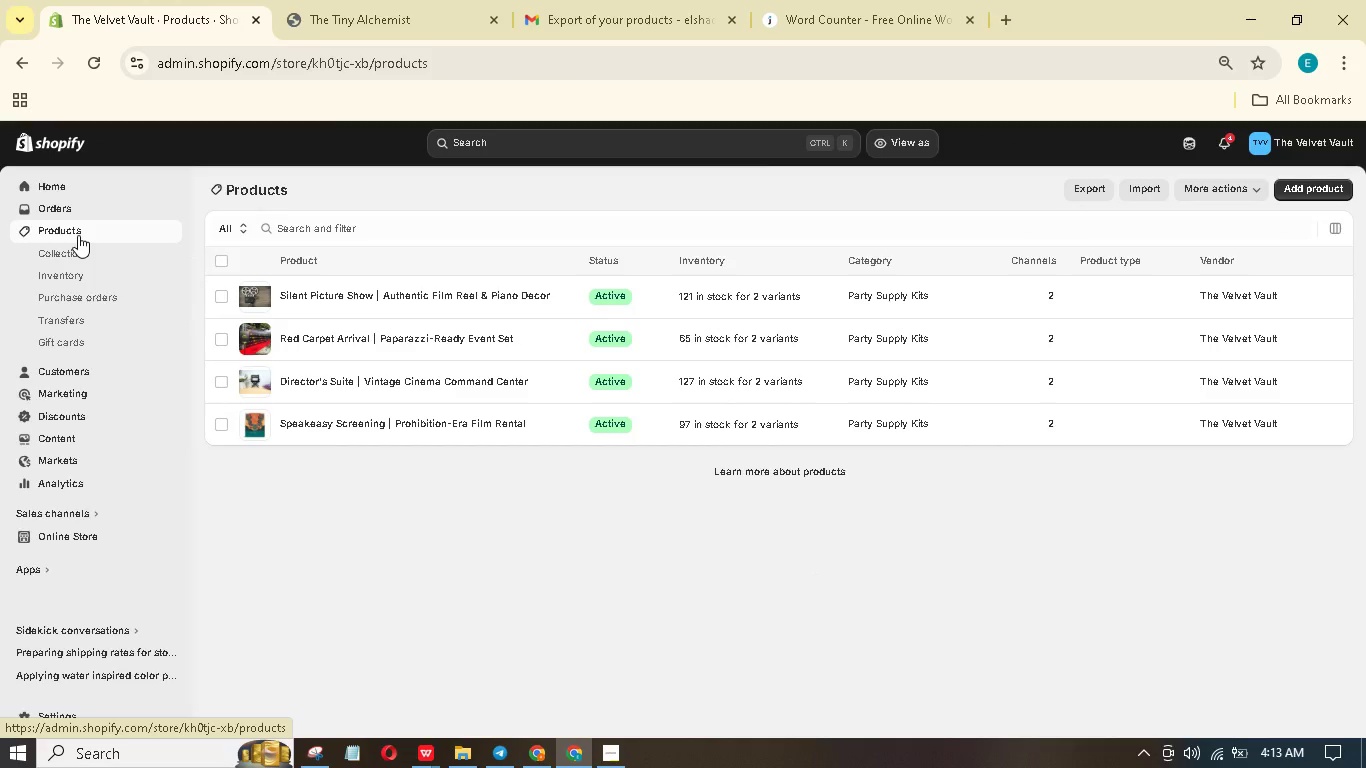 
left_click([331, 333])
 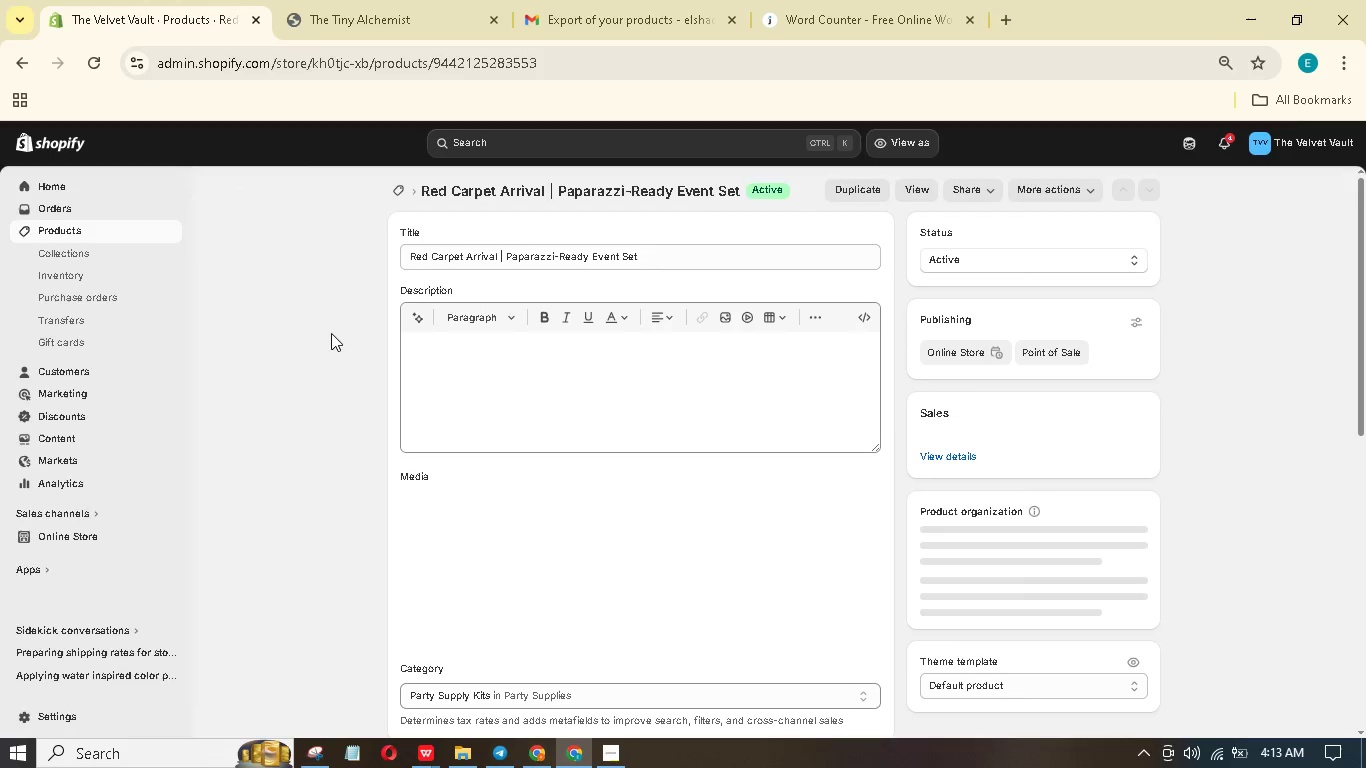 
scroll: coordinate [334, 405], scroll_direction: down, amount: 7.0
 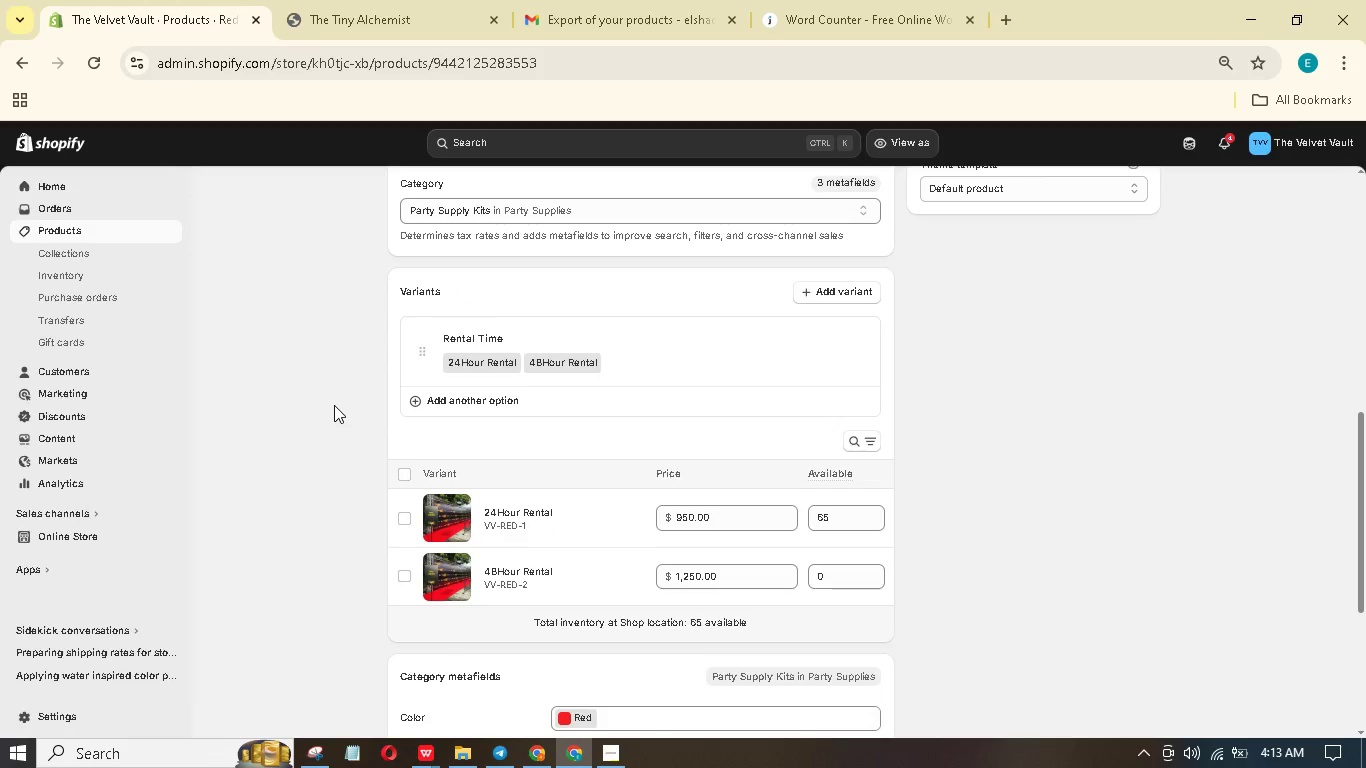 
scroll: coordinate [327, 405], scroll_direction: up, amount: 14.0
 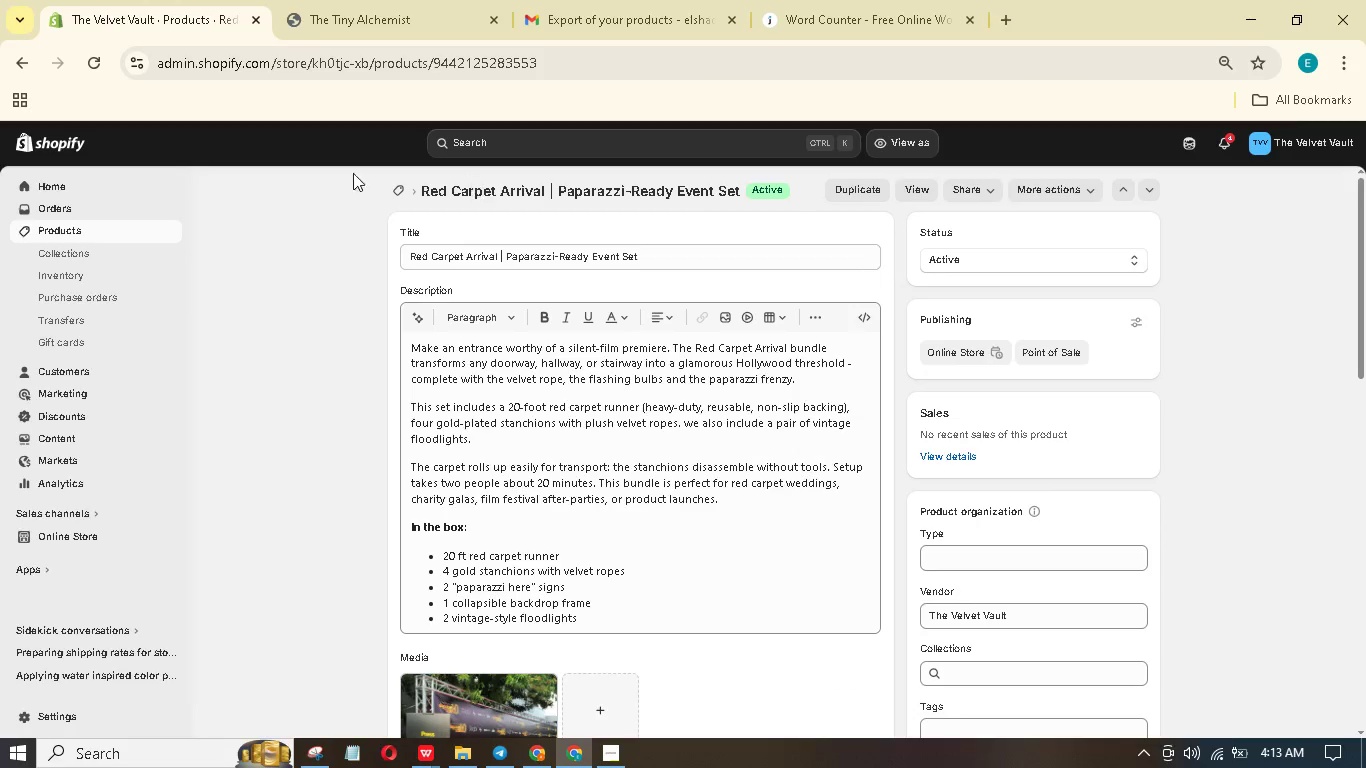 
left_click([397, 189])
 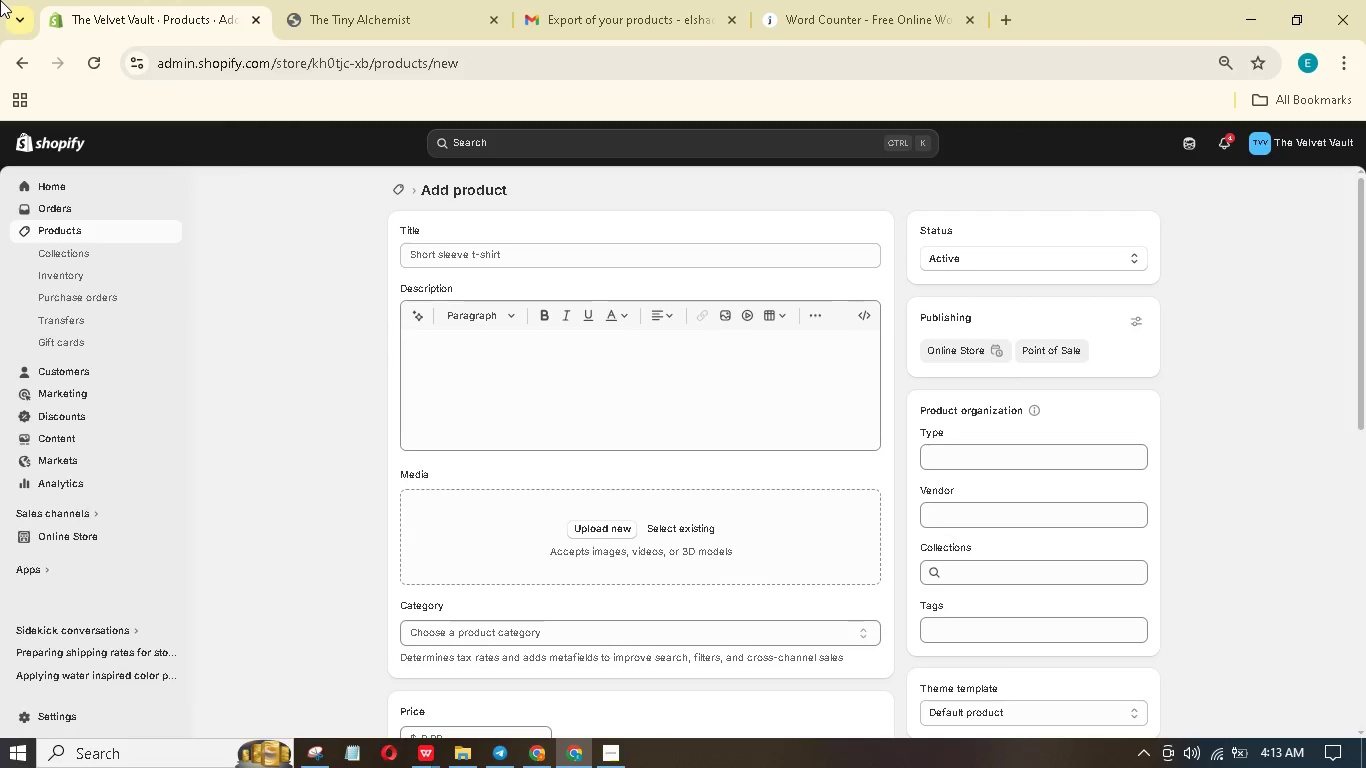 
wait(12.83)
 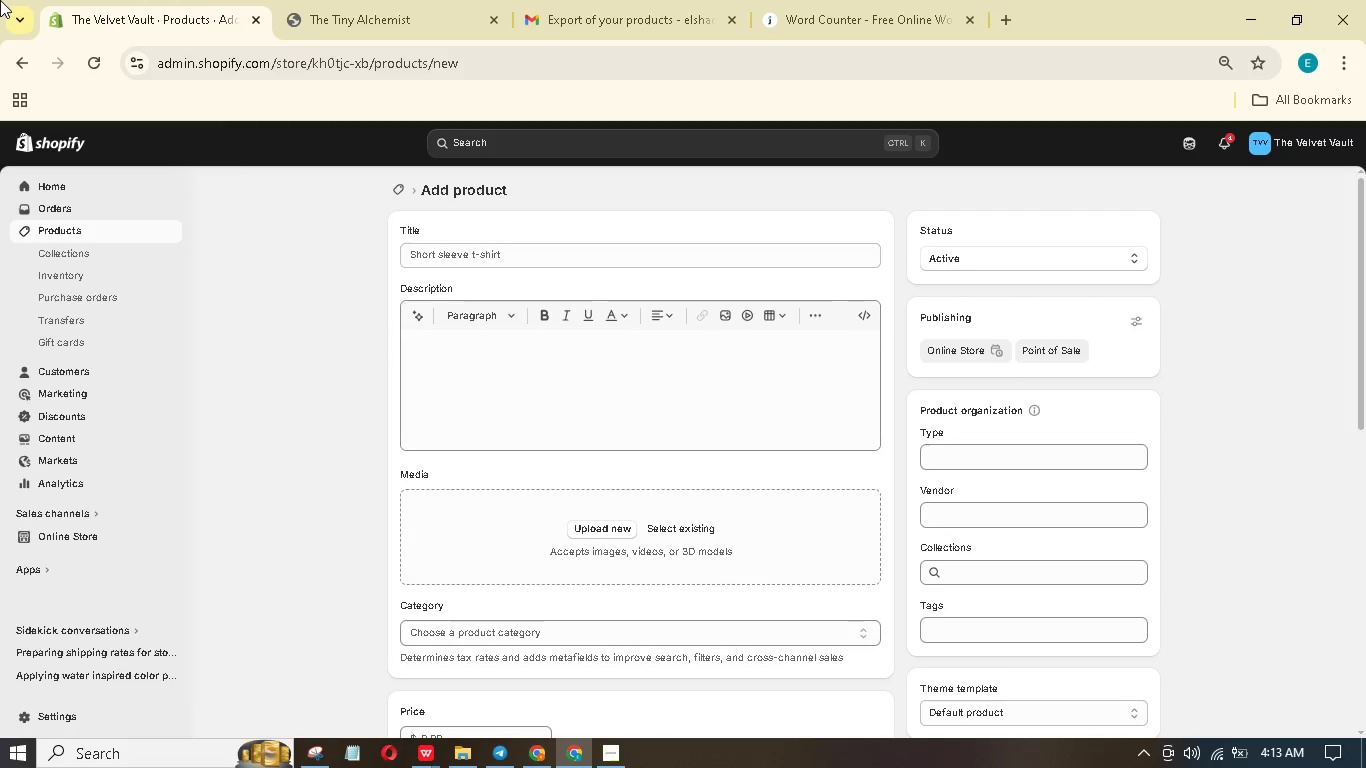 
left_click([585, 249])
 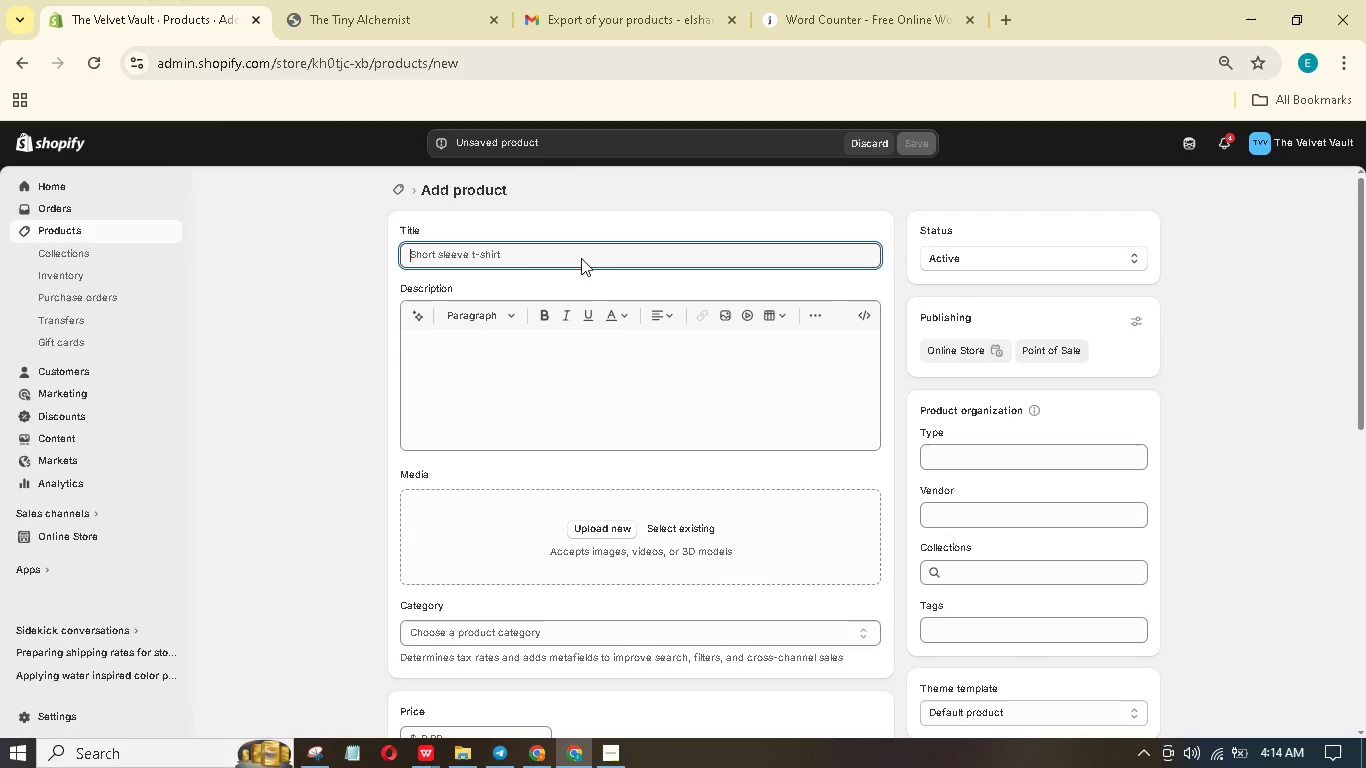 
type(Marquee Night | Lighted Cinema Signage & Spotlight)
 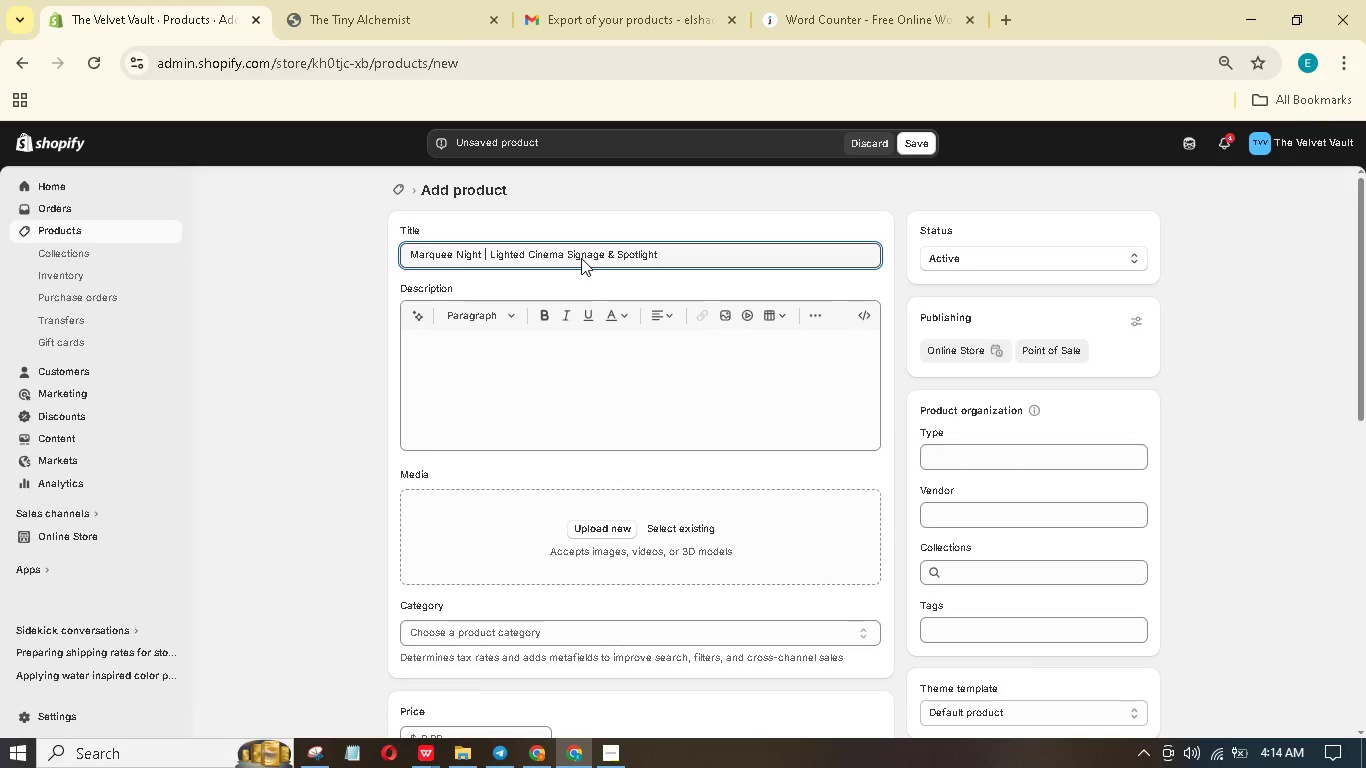 
left_click([525, 343])
 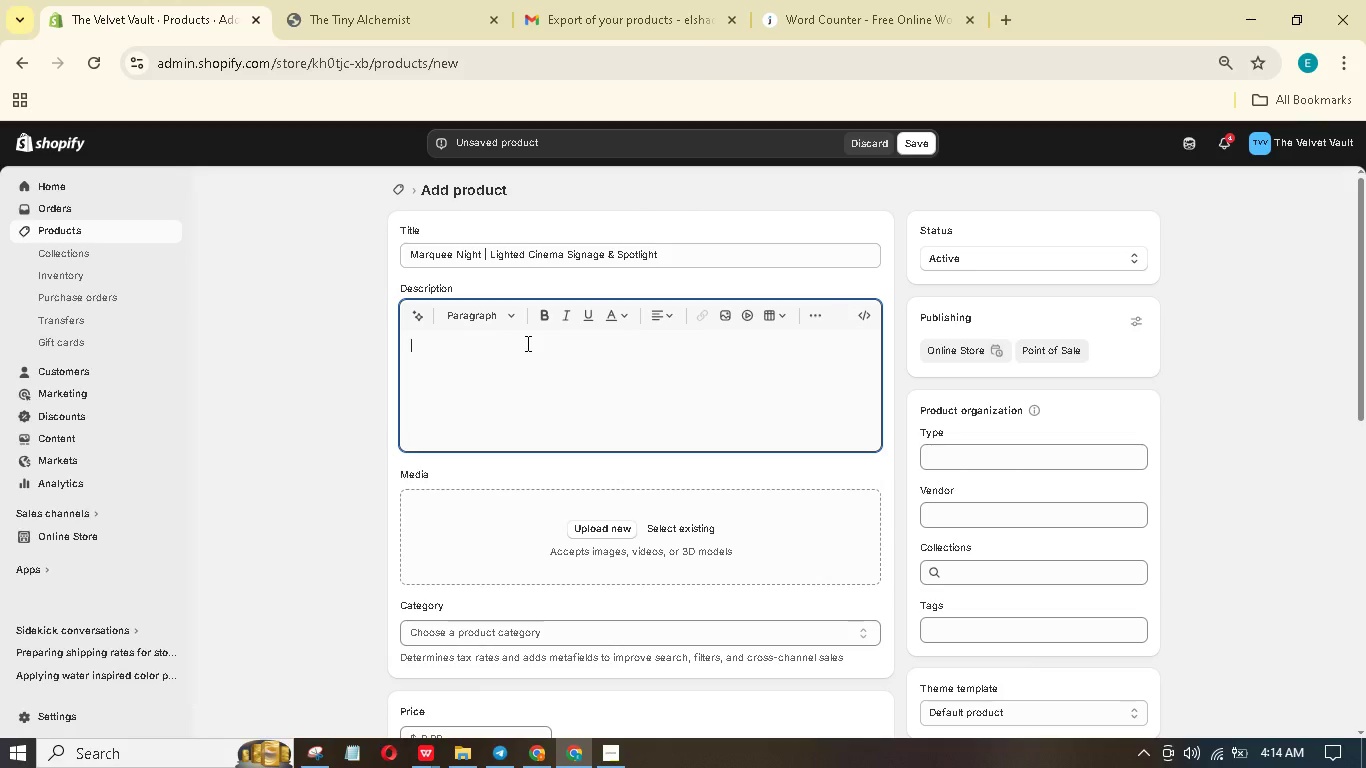 
wait(14.77)
 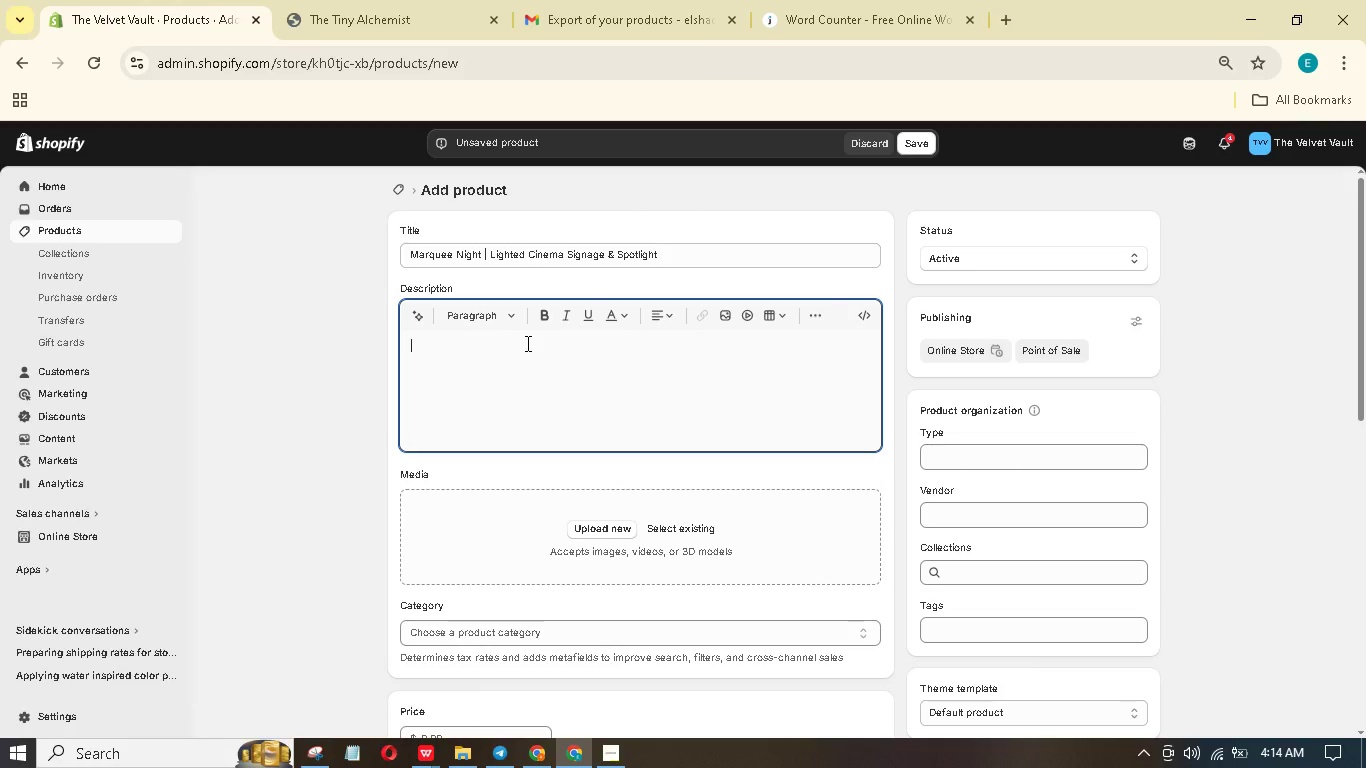 
left_click_drag(start_coordinate=[544, 348], to_coordinate=[544, 355])
 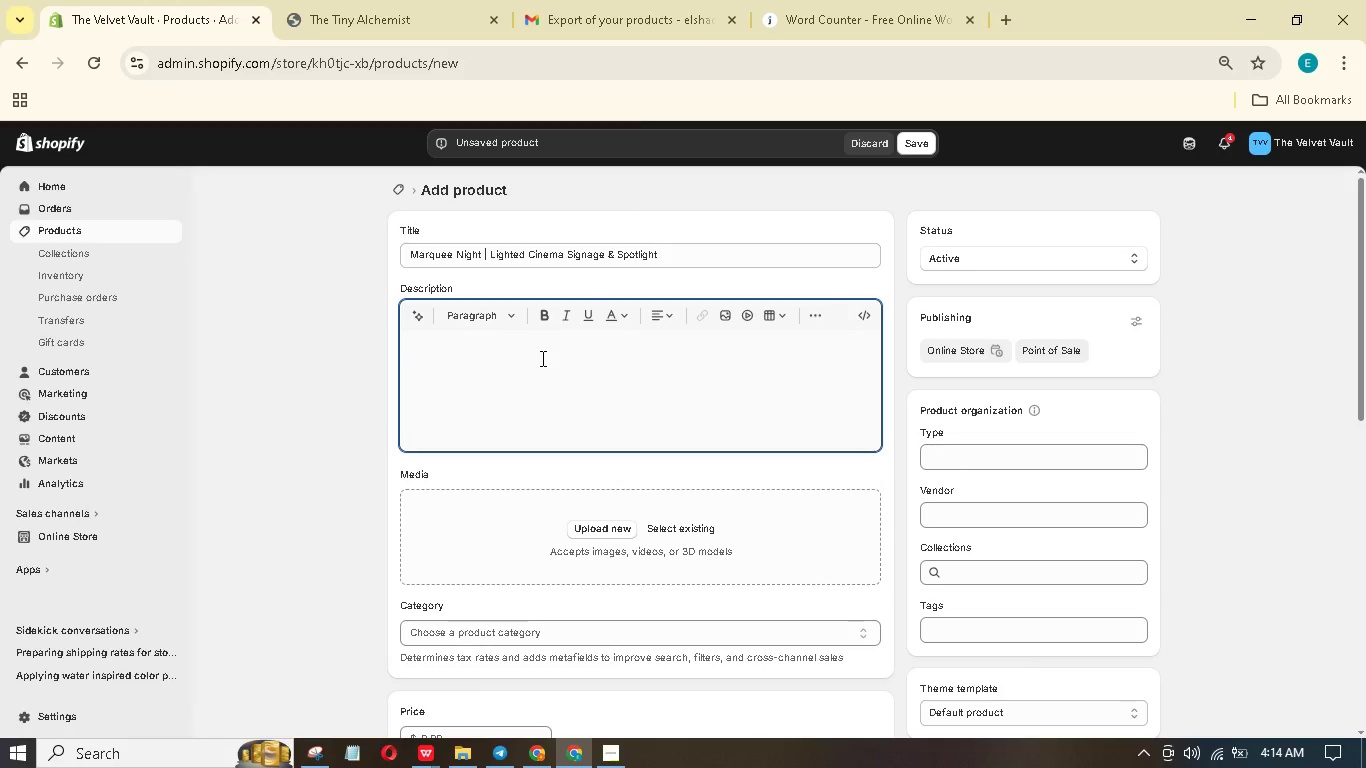 
type(The )
 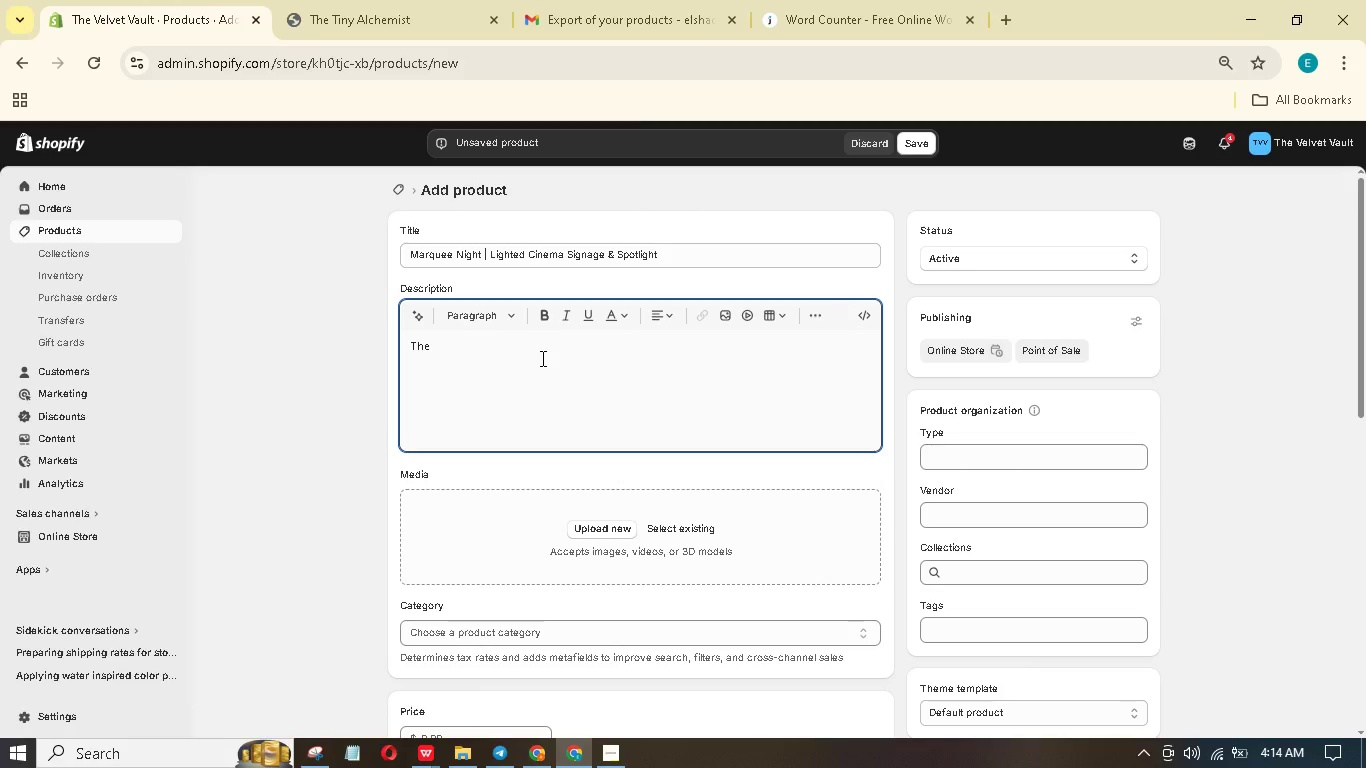 
type(marquee is the first thing the see. The Marquee Night bundle brings that iconic, glittering cinema entrance indoors - creating a focal point that our event like moths )
 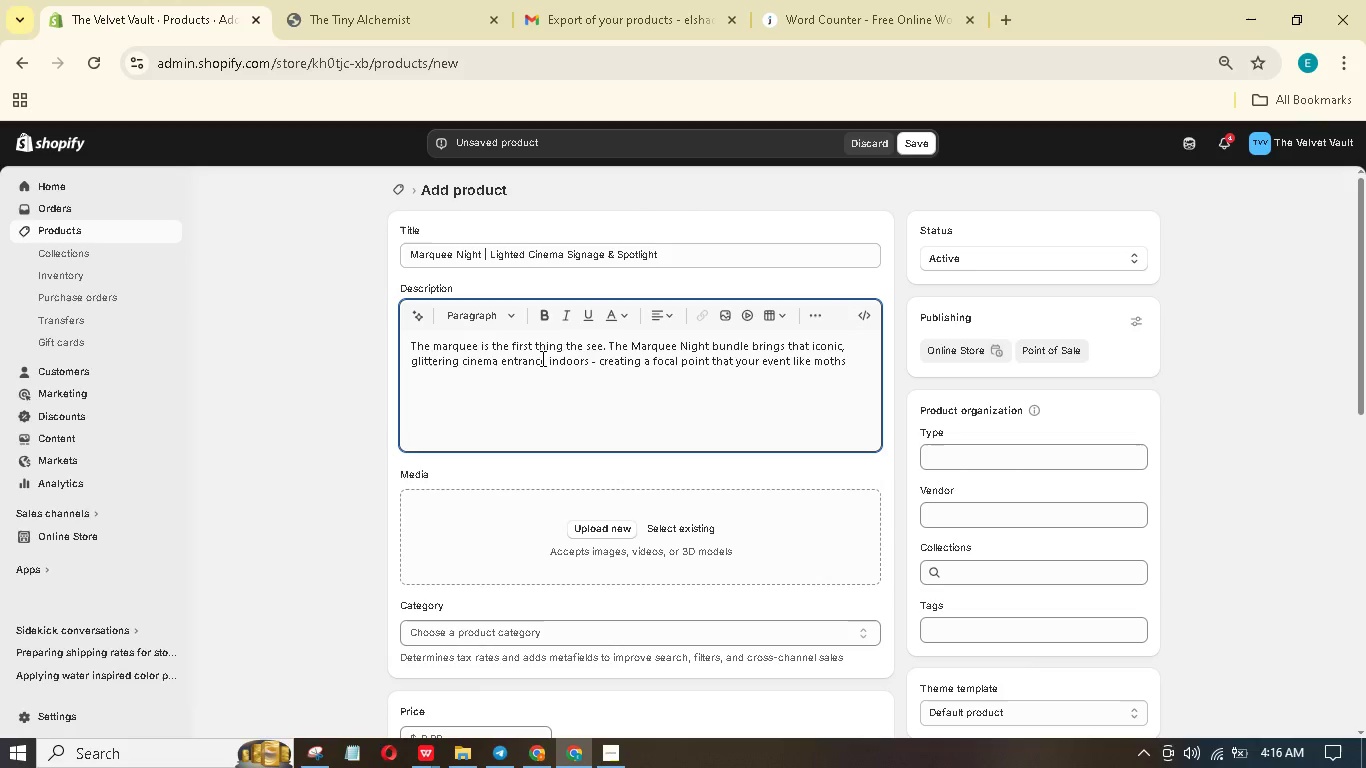 
 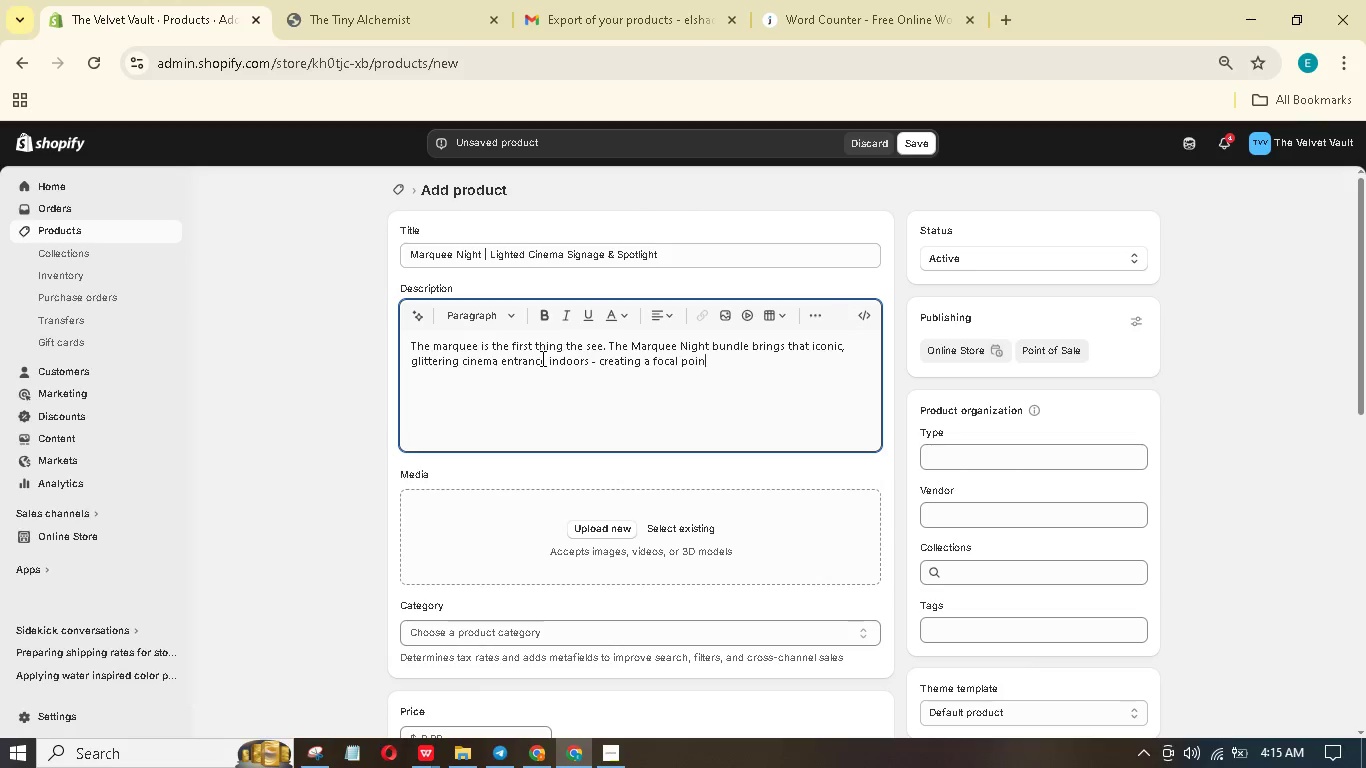 
hold_key(key=Y, duration=0.34)
 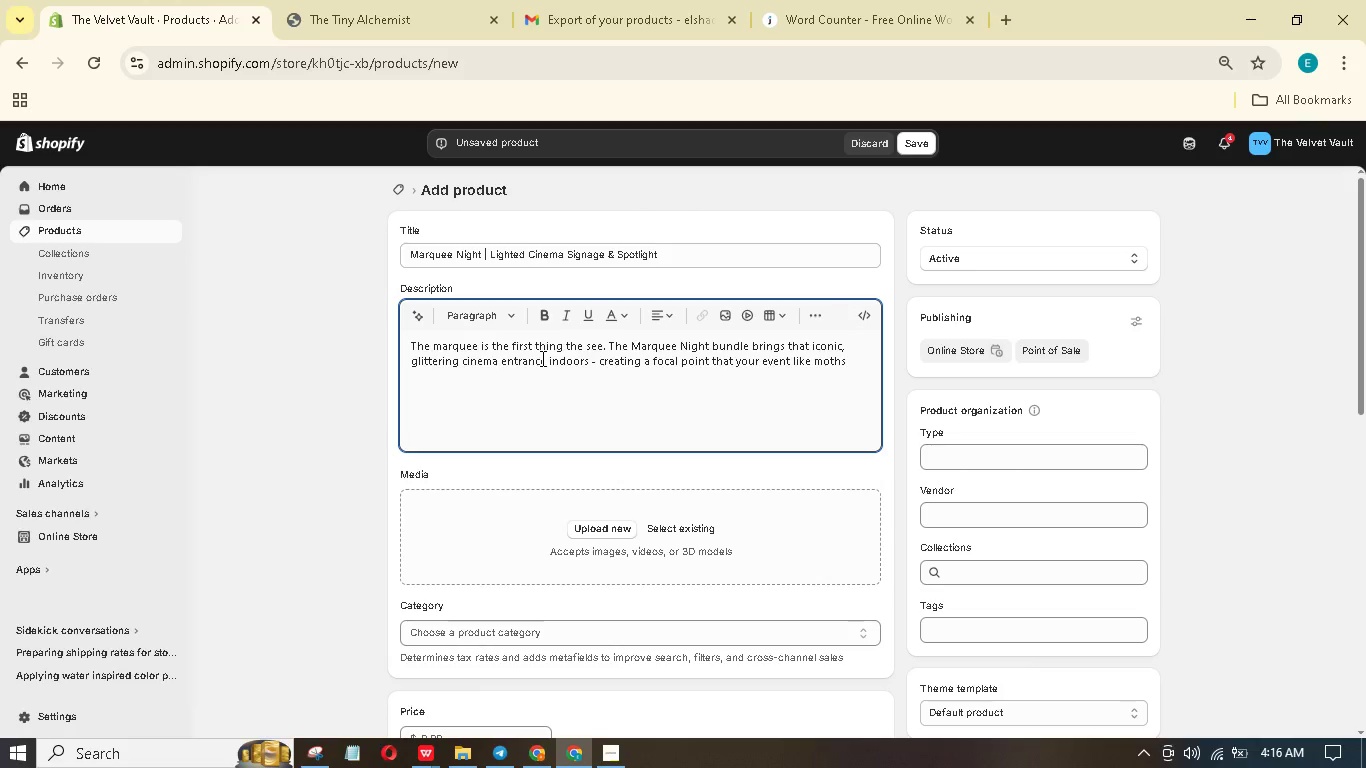 
wait(5.86)
 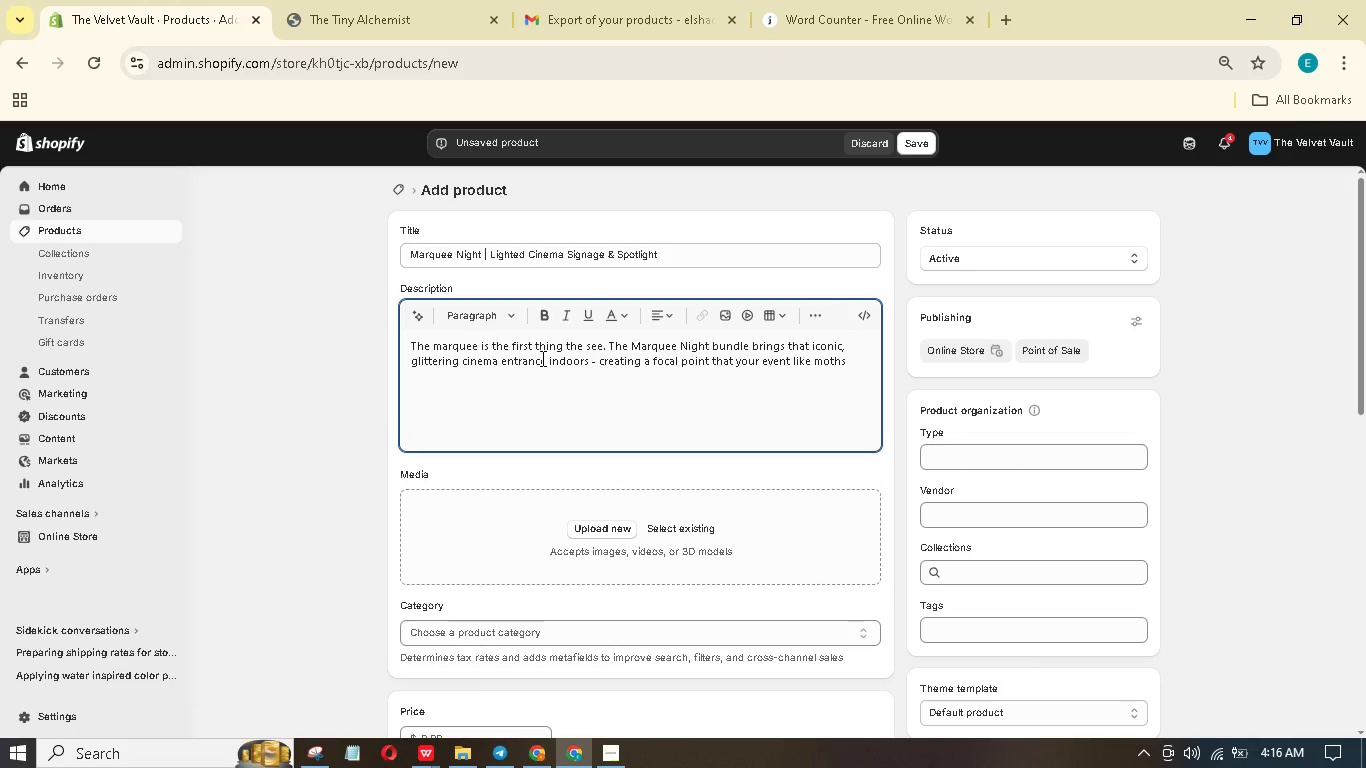 
hold_key(key=ArrowLeft, duration=1.19)
 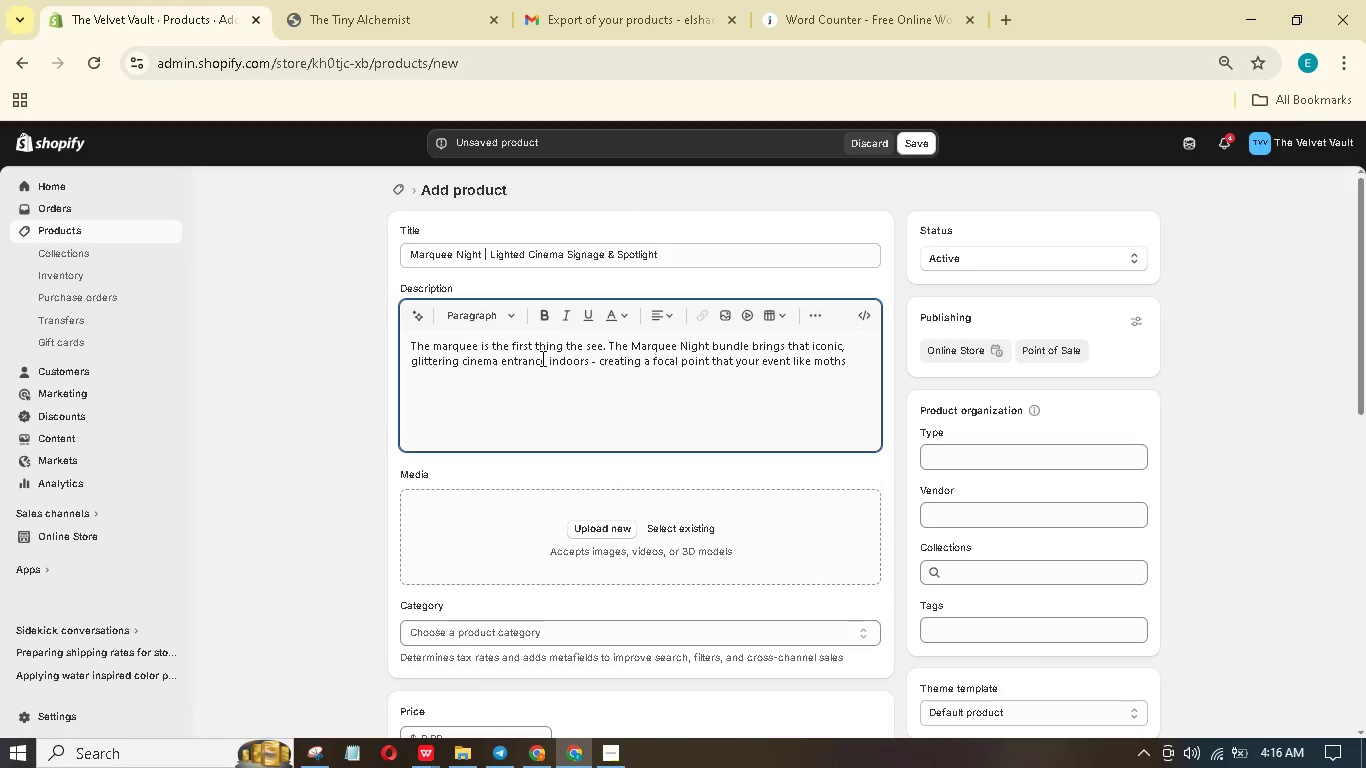 
type(pulls guests )
 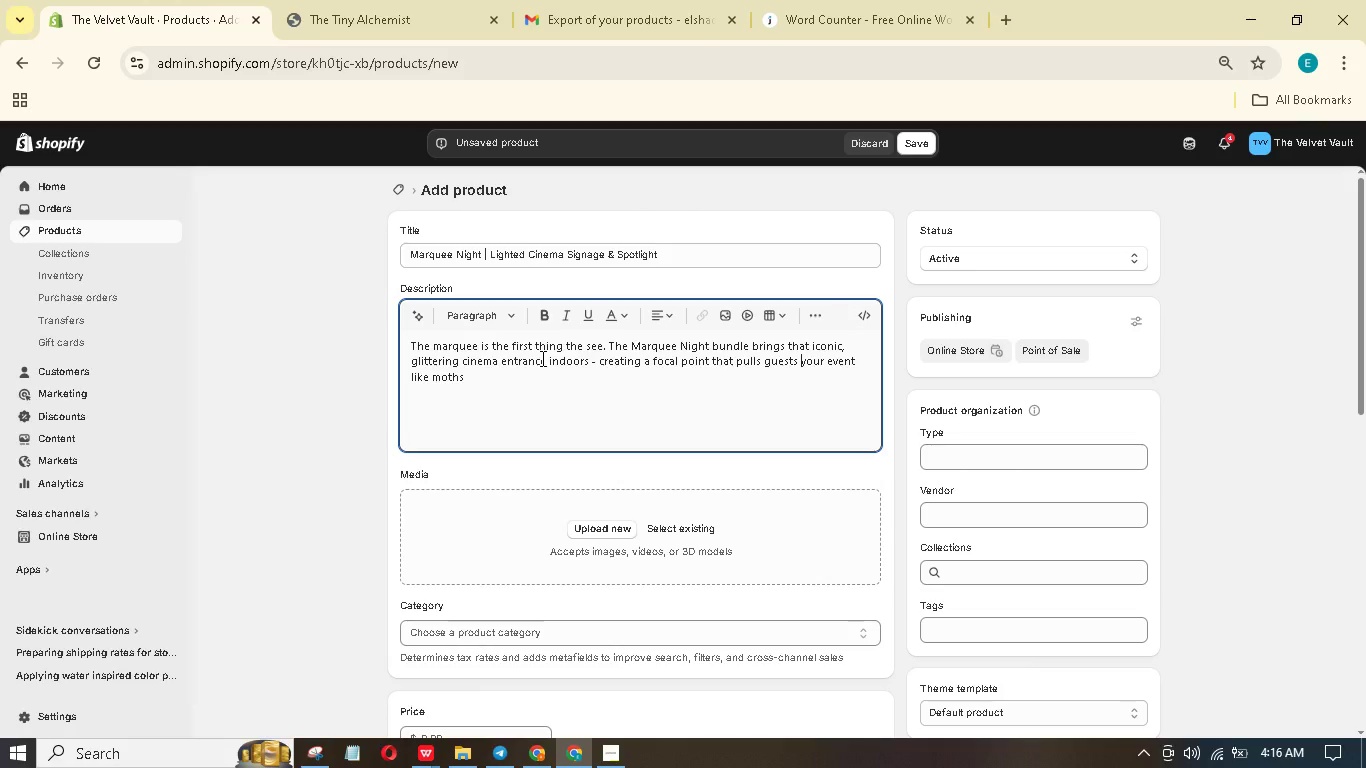 
wait(8.44)
 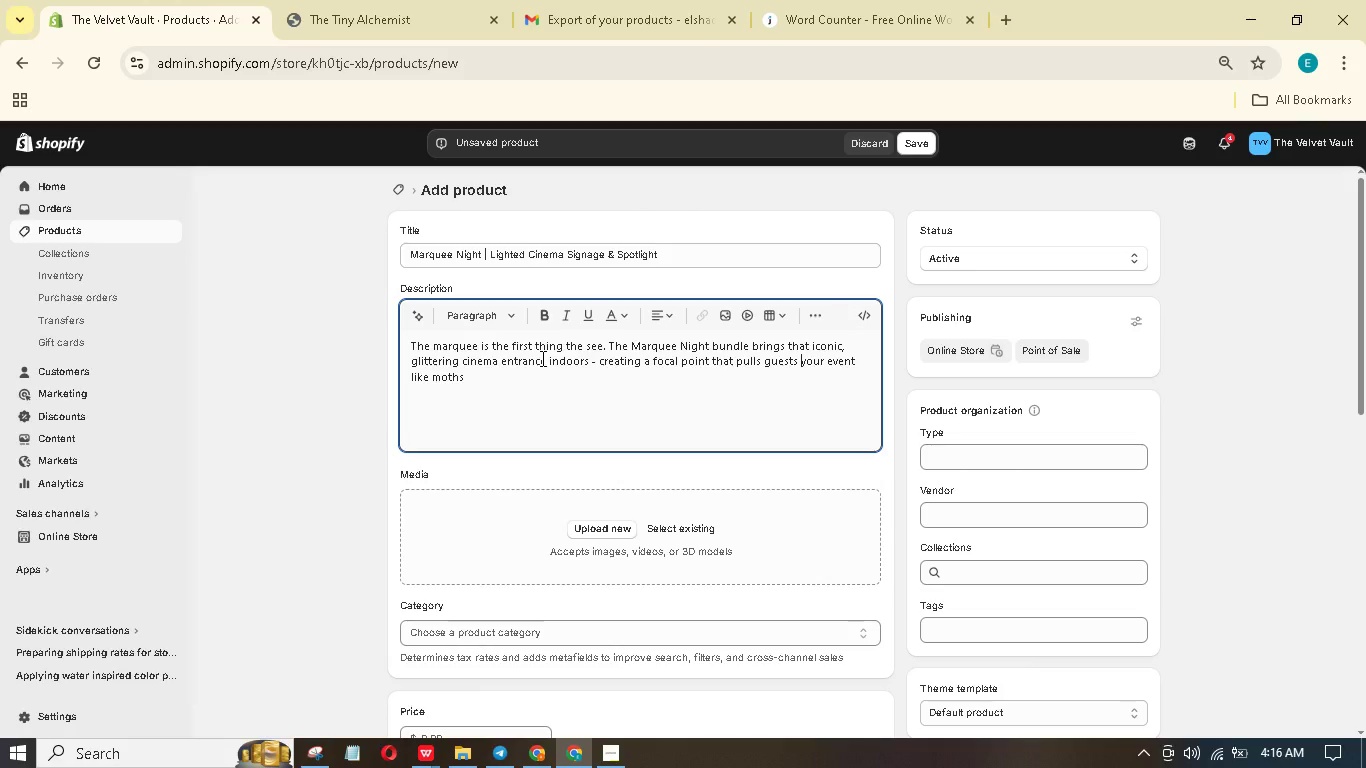 
type(into )
 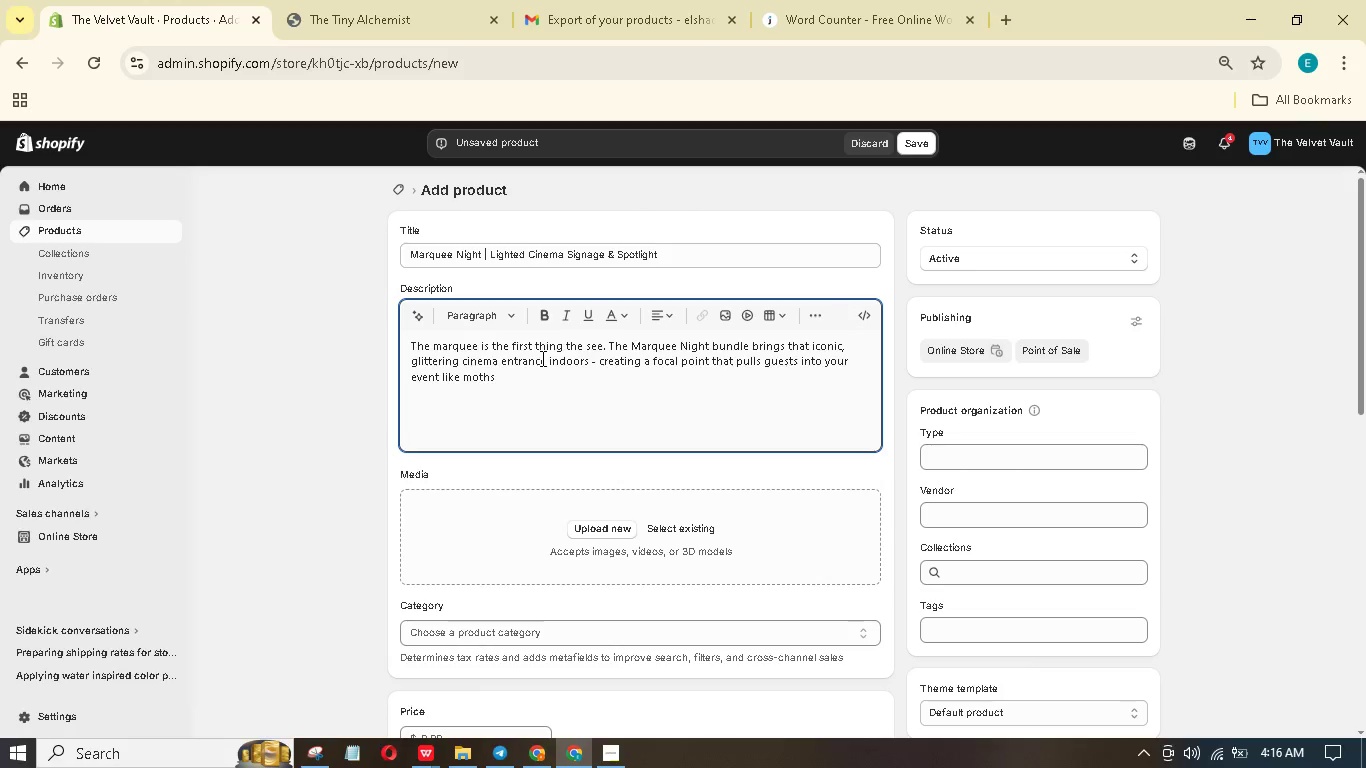 
key(ArrowDown)
 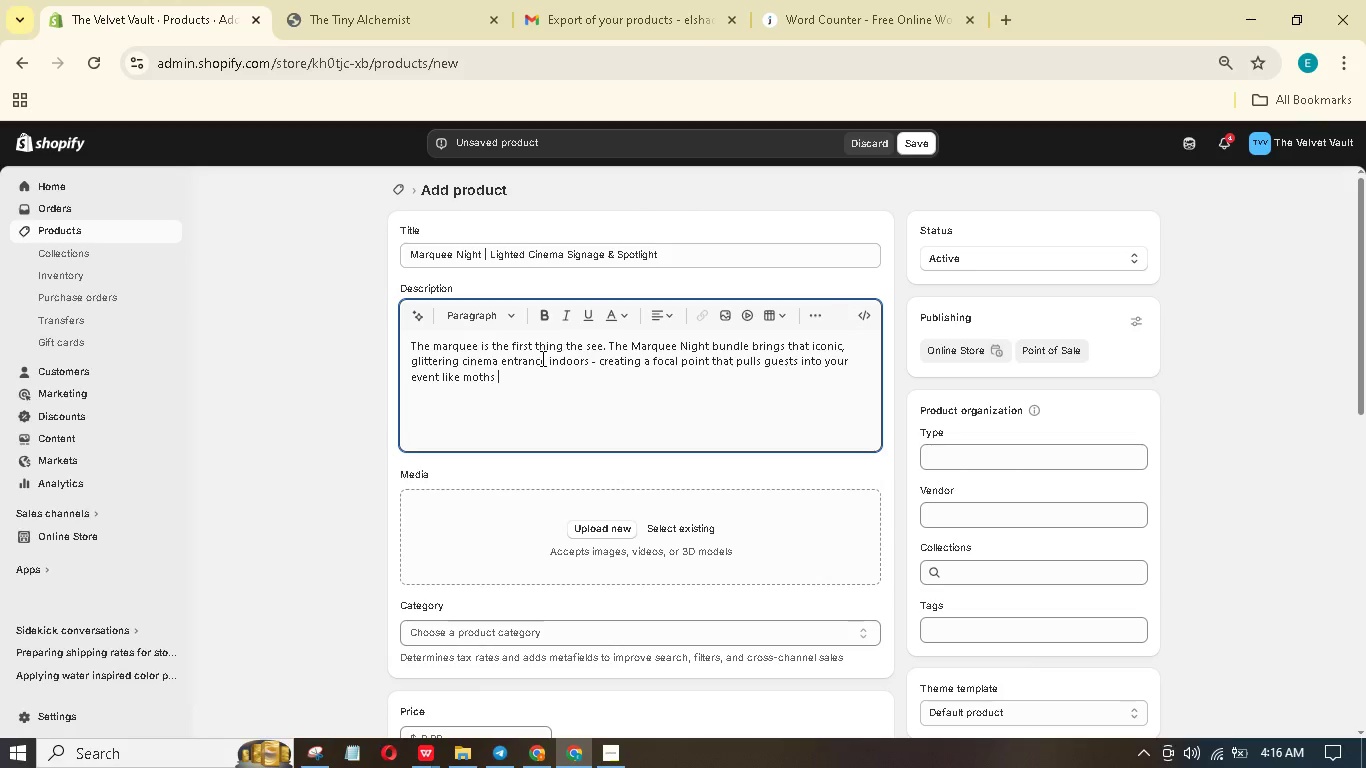 
type(to a flame.)
 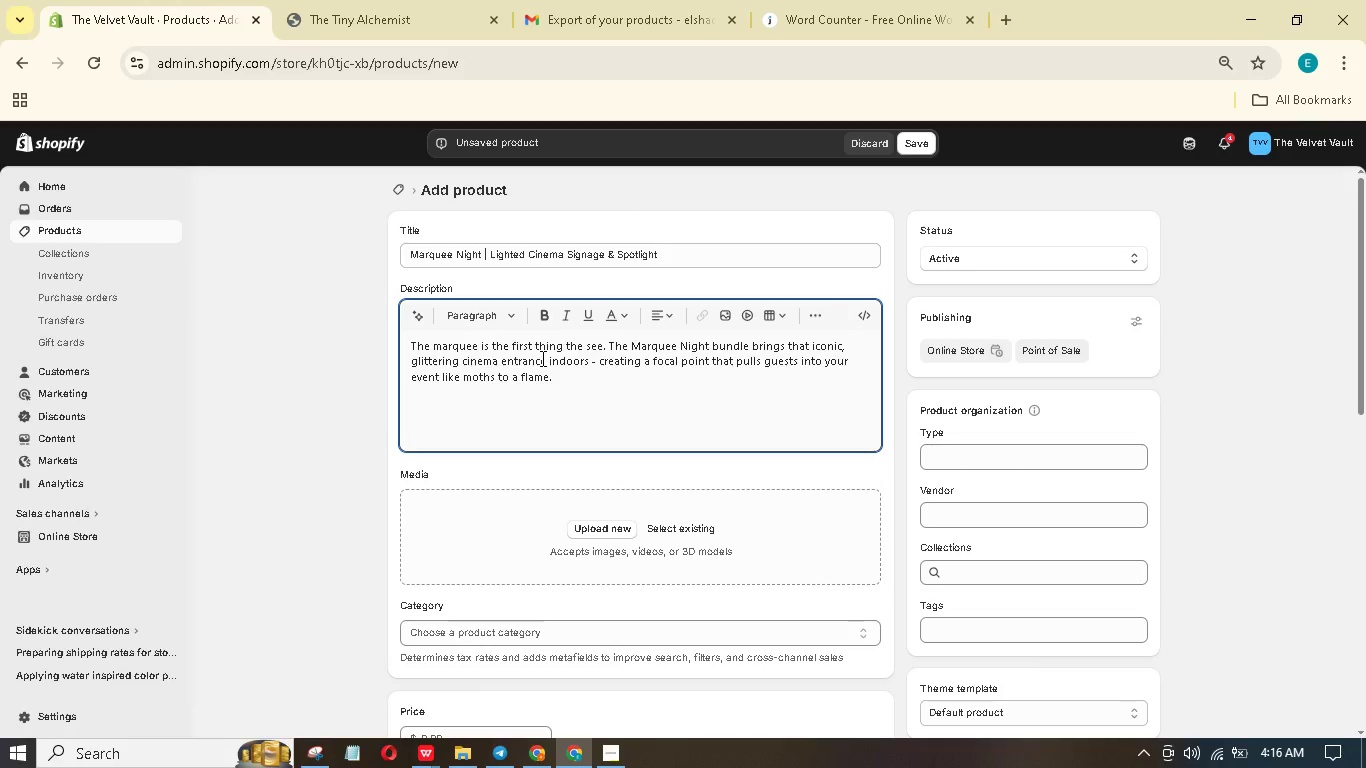 
key(Enter)
 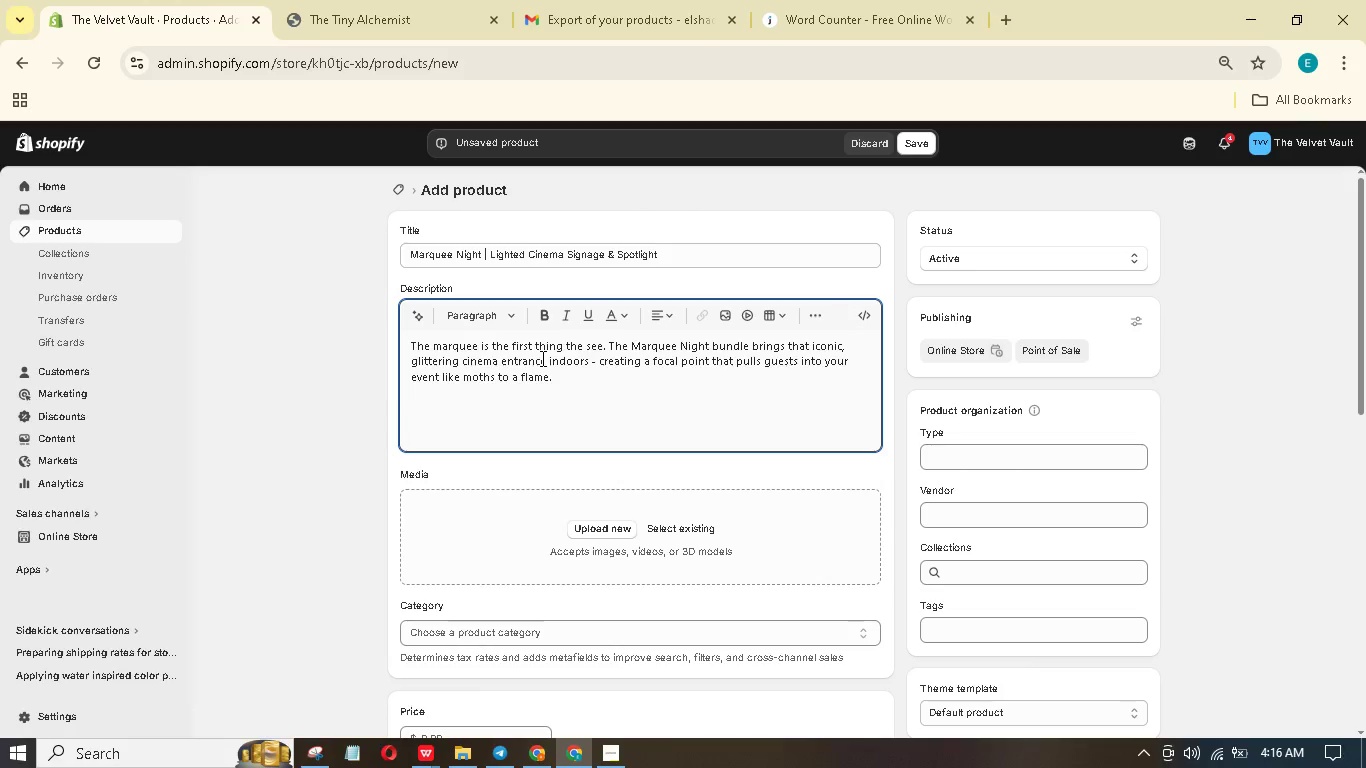 
type(This set includes)
 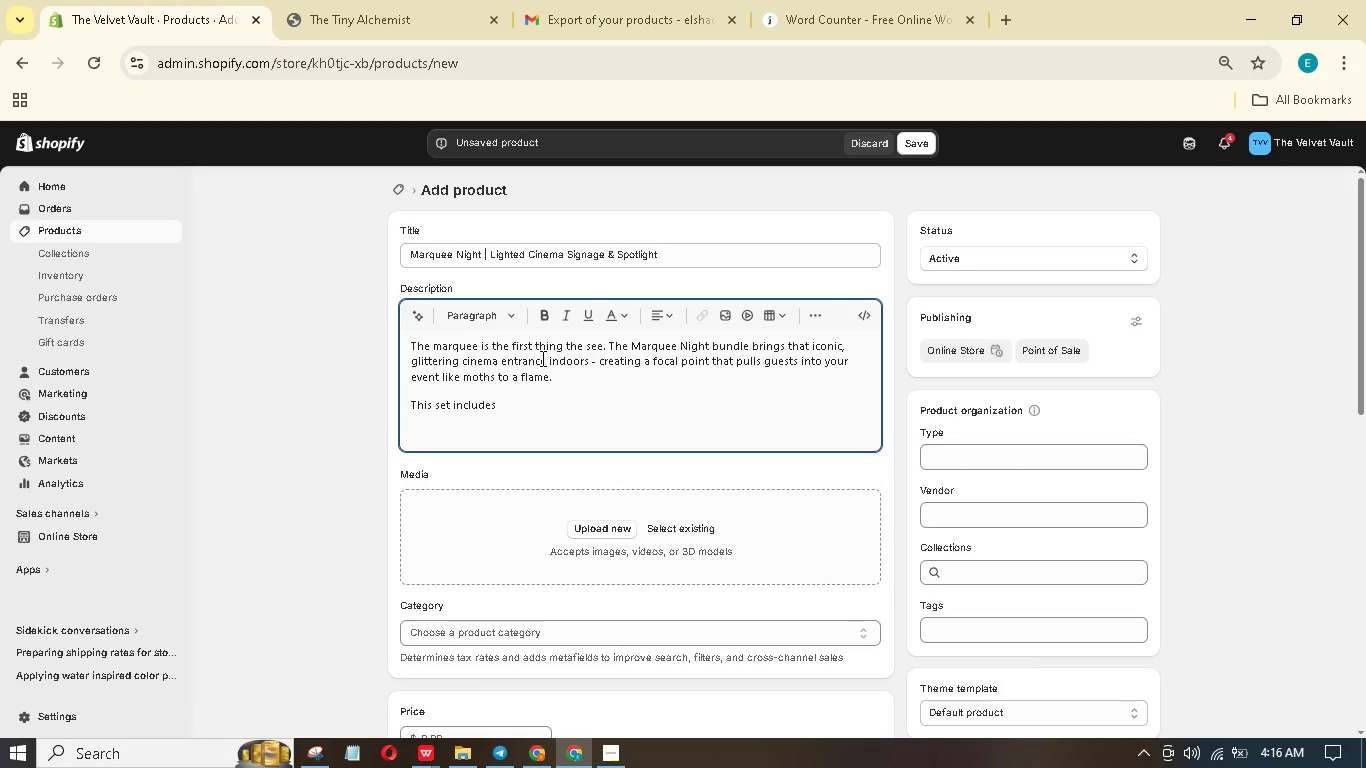 
type( 12 individual marquee letters (each 12 inches tall)
 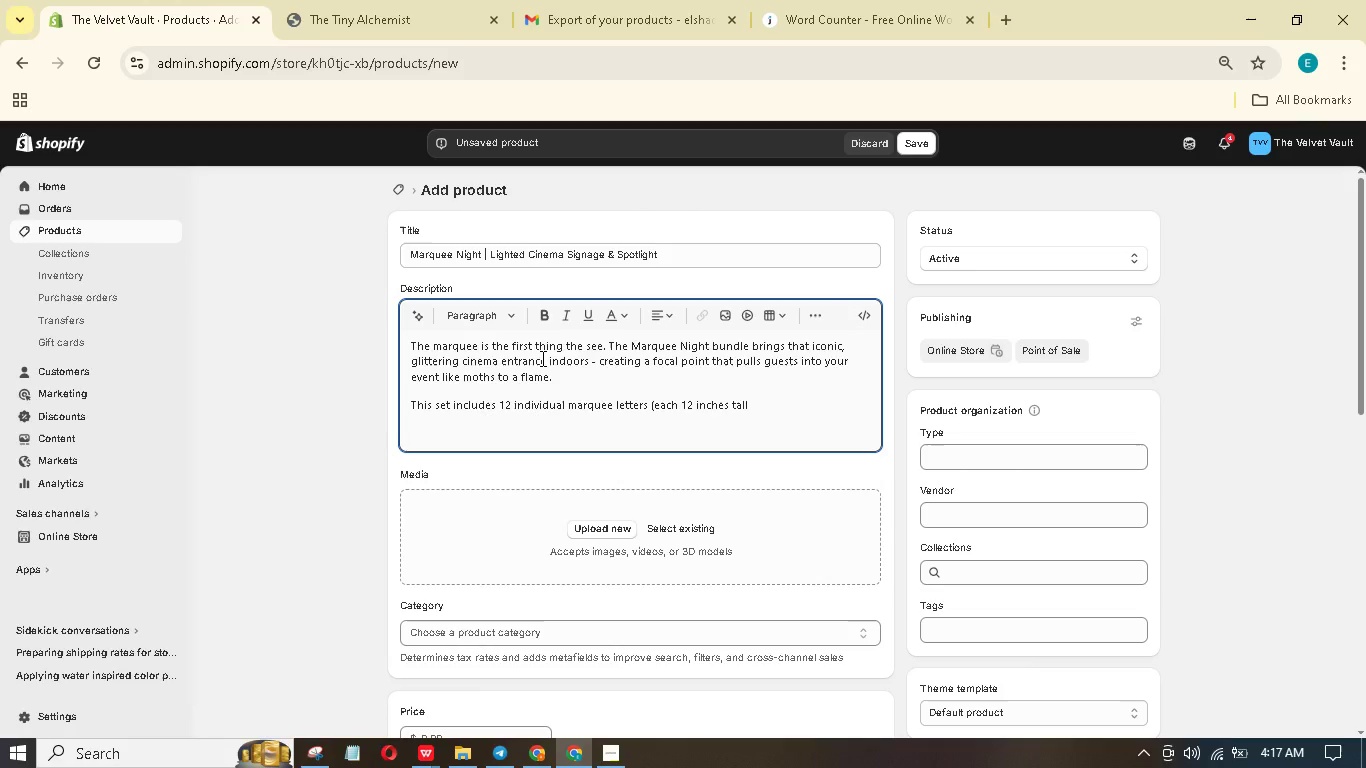 
type() with warm LED bulbs. ou can pell any 4 - to - 6 - letter word)
 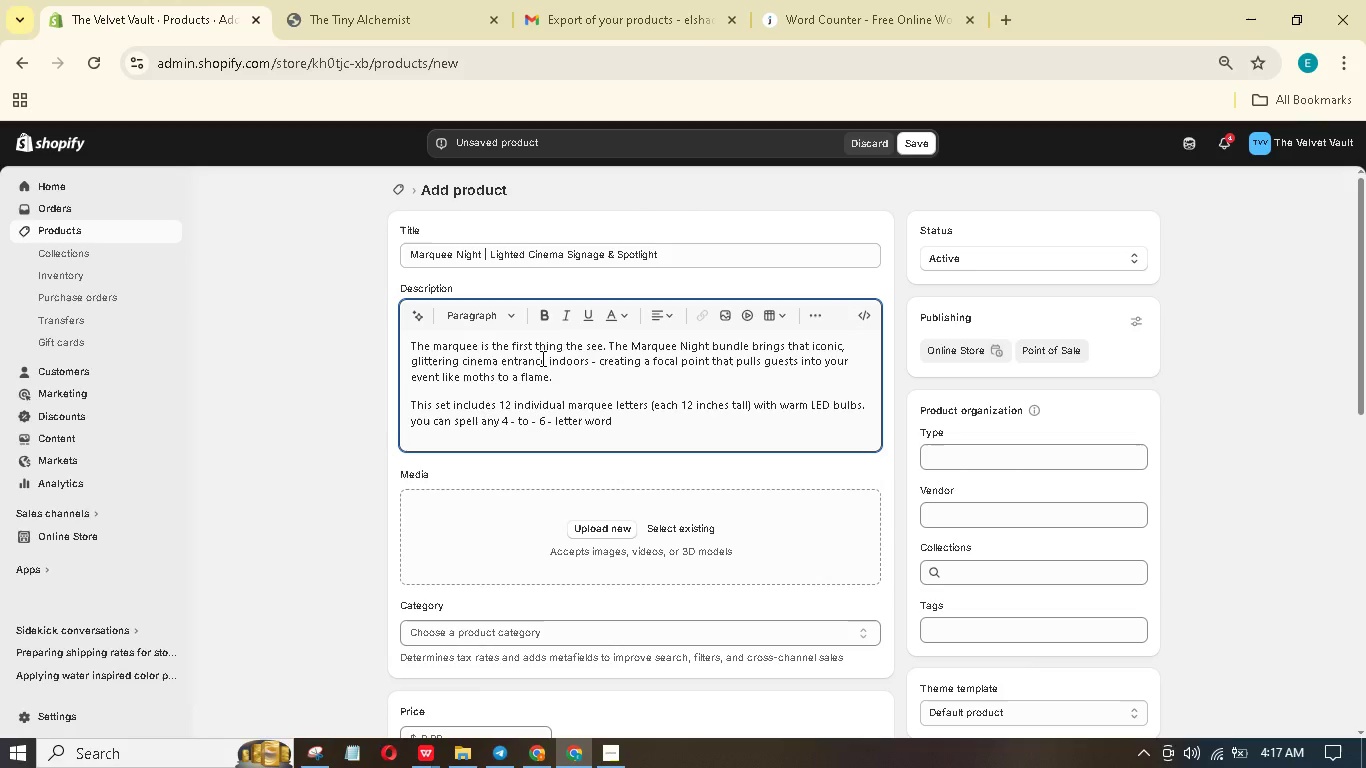 
type(.The letters are lightweight plastic with a vintage yello)
 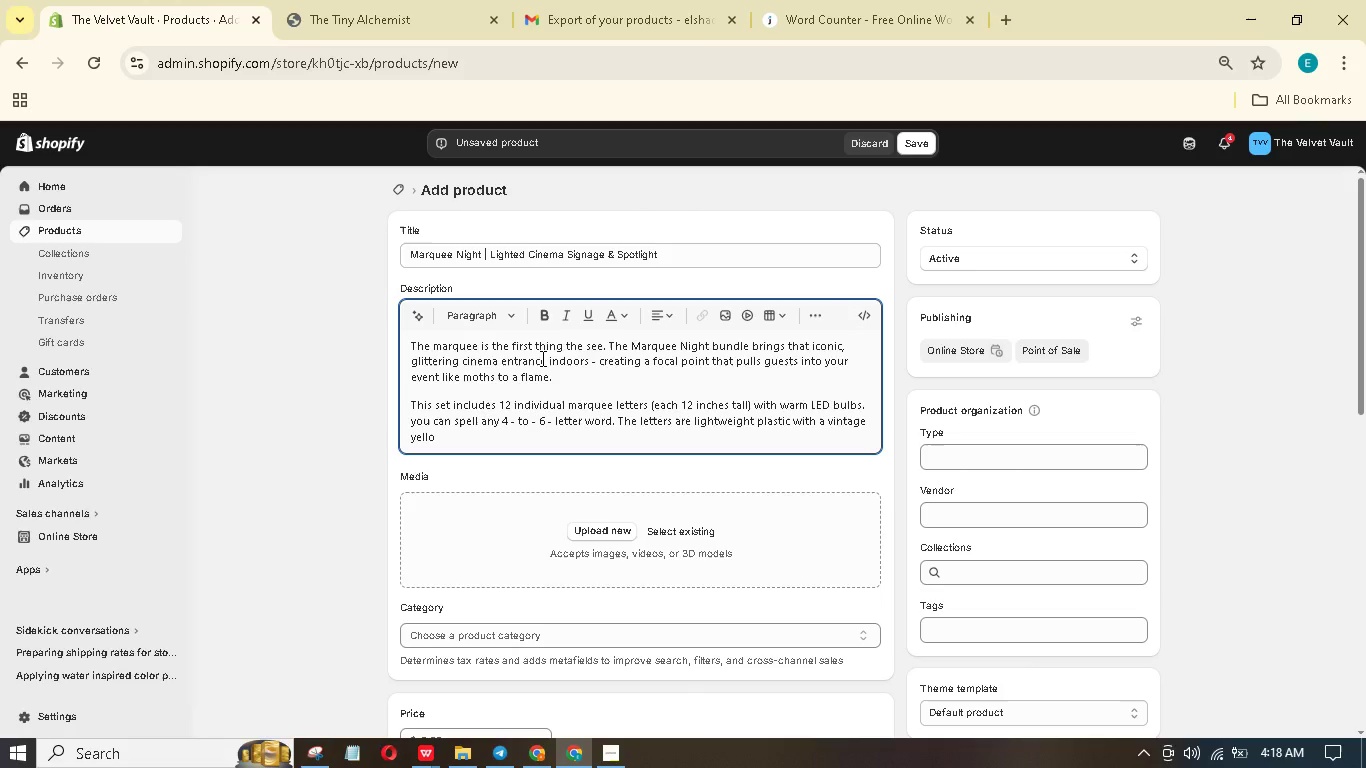 
wait(6.48)
 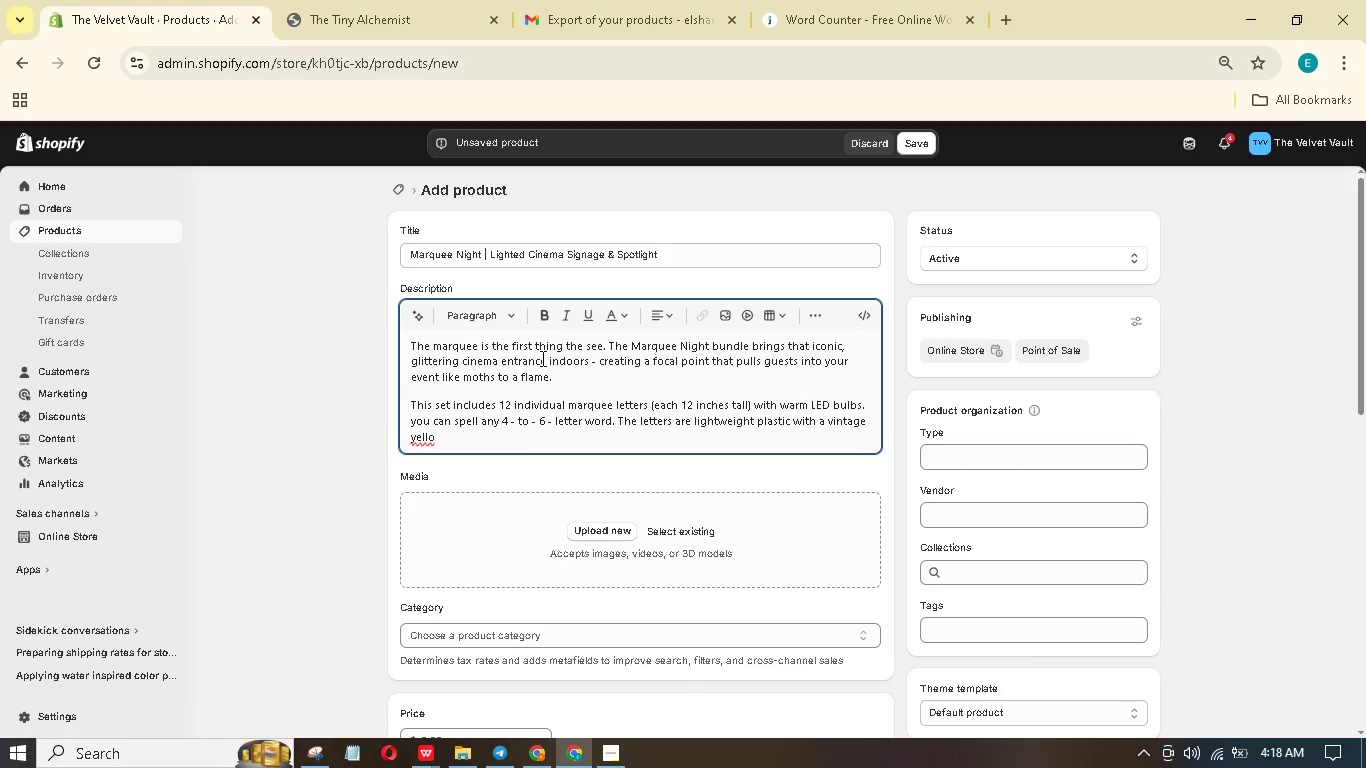 
type(wed finish)
 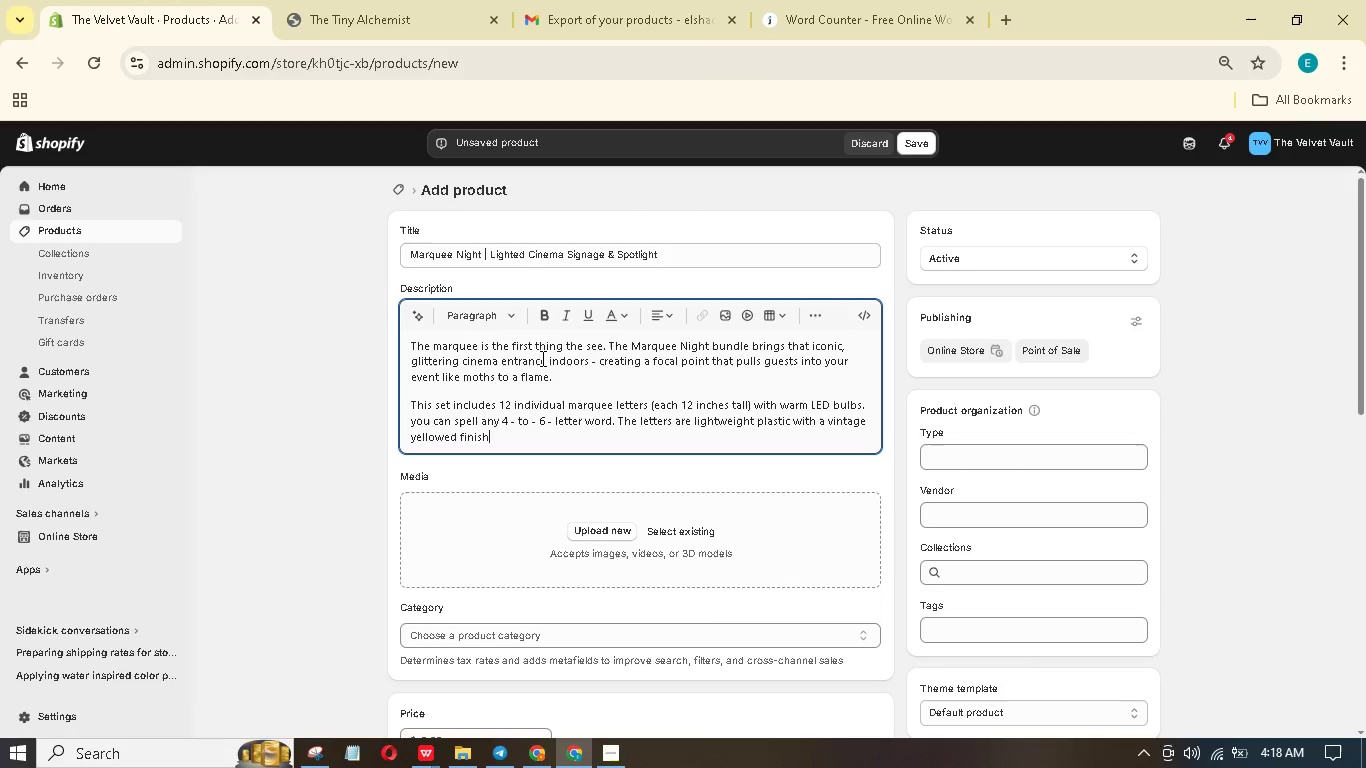 
key(Enter)
 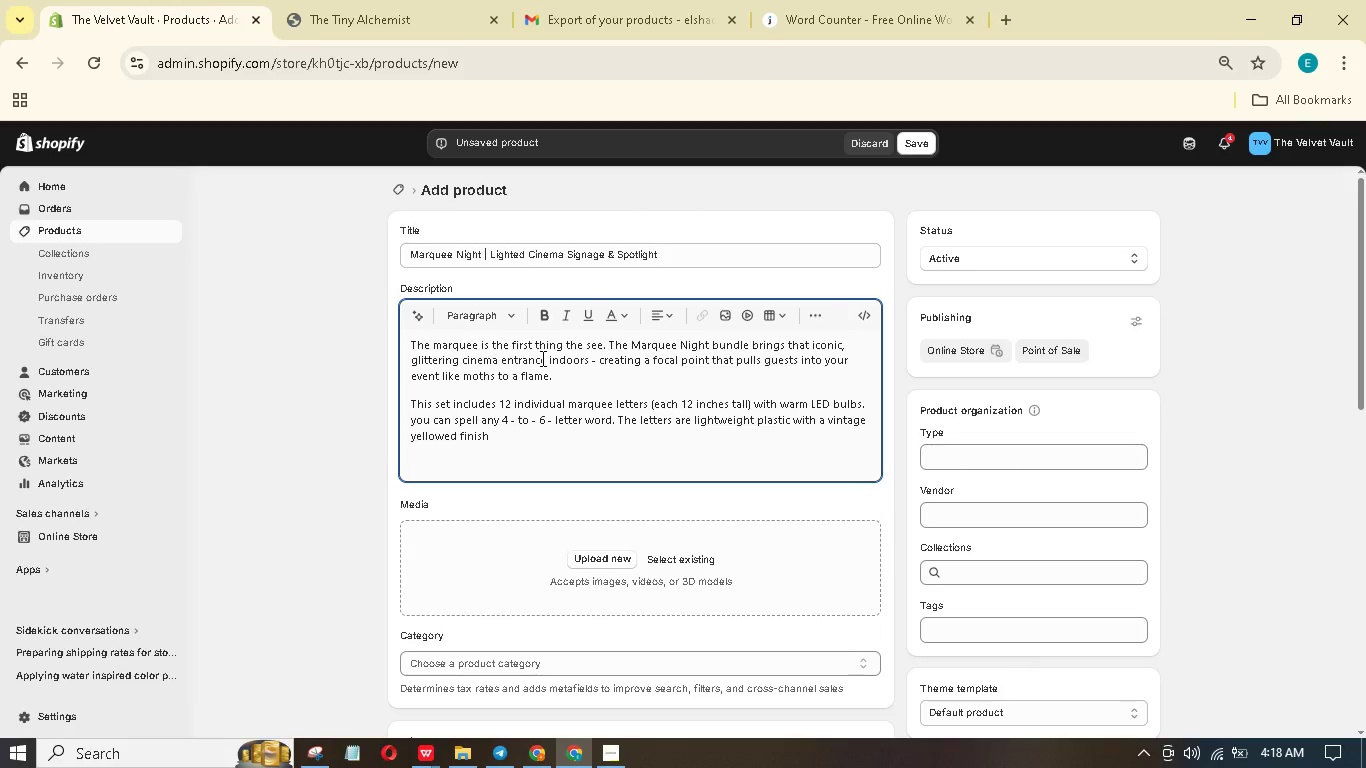 
type(The showstopper is a reproduction)
 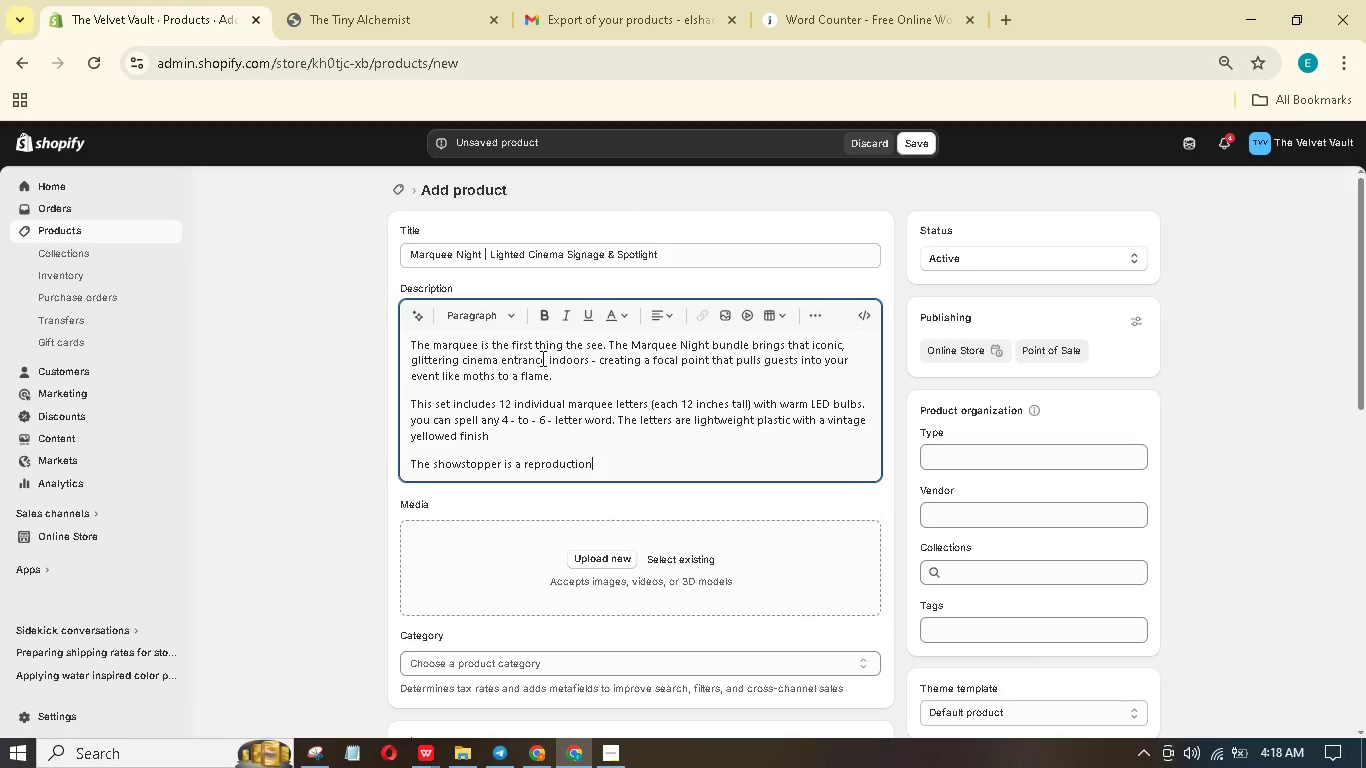 
type( 1920s)
 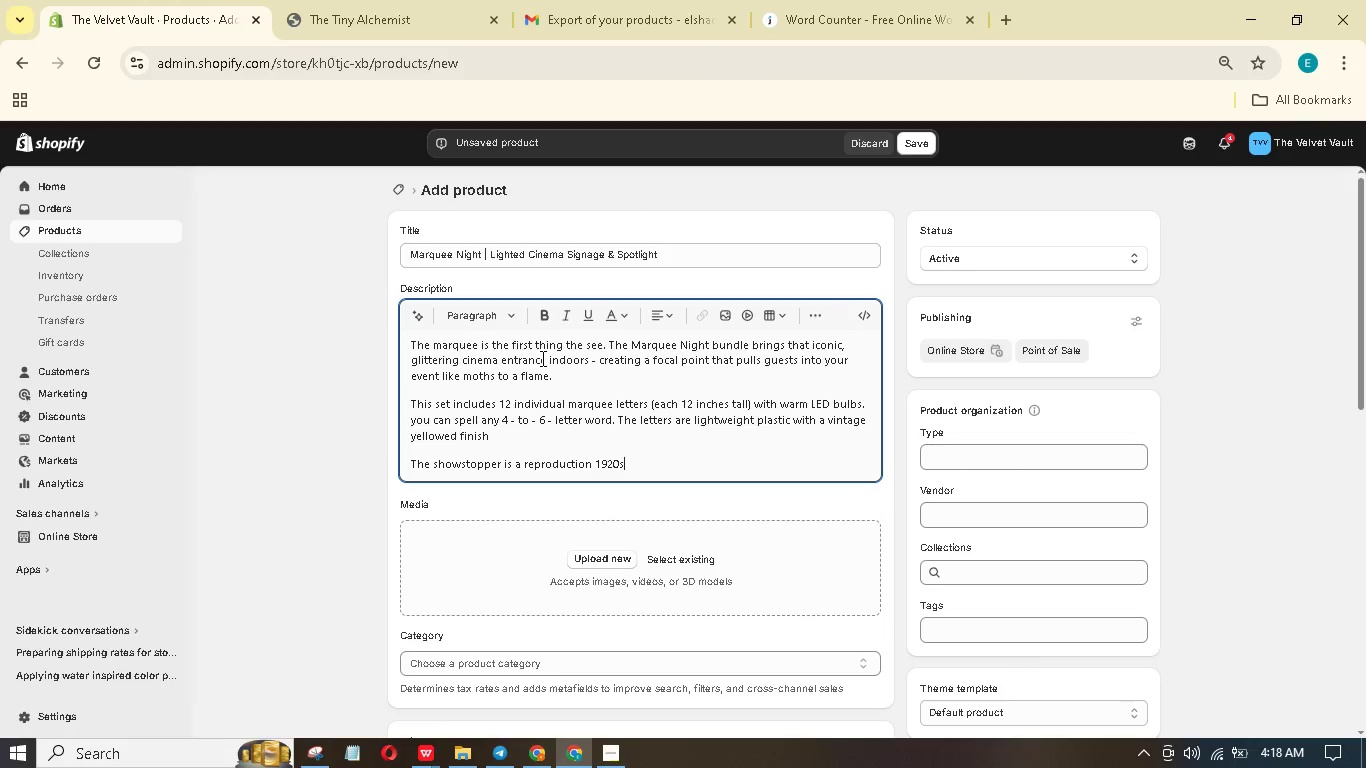 
type( carbon-arc spotlight)
 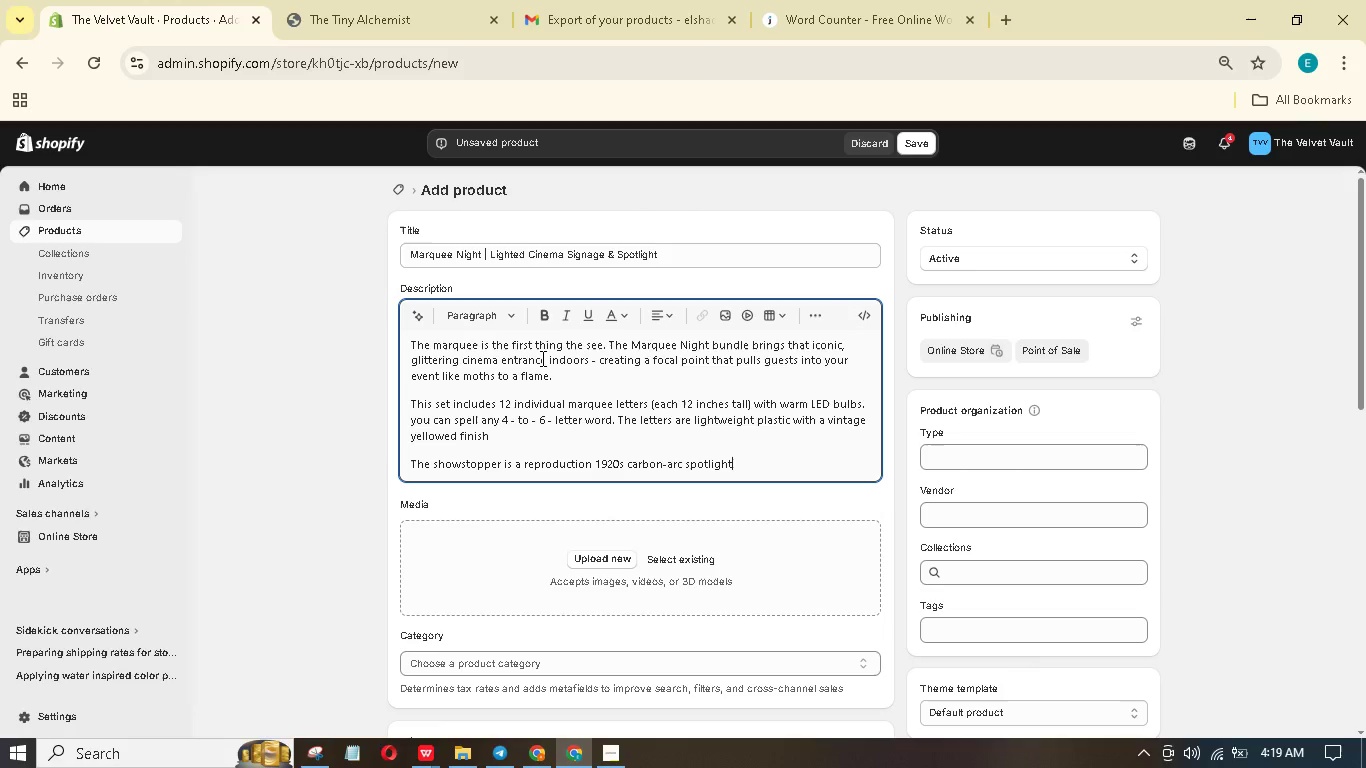 
type( on a telescoping stand. It casts a wrm, sof)
 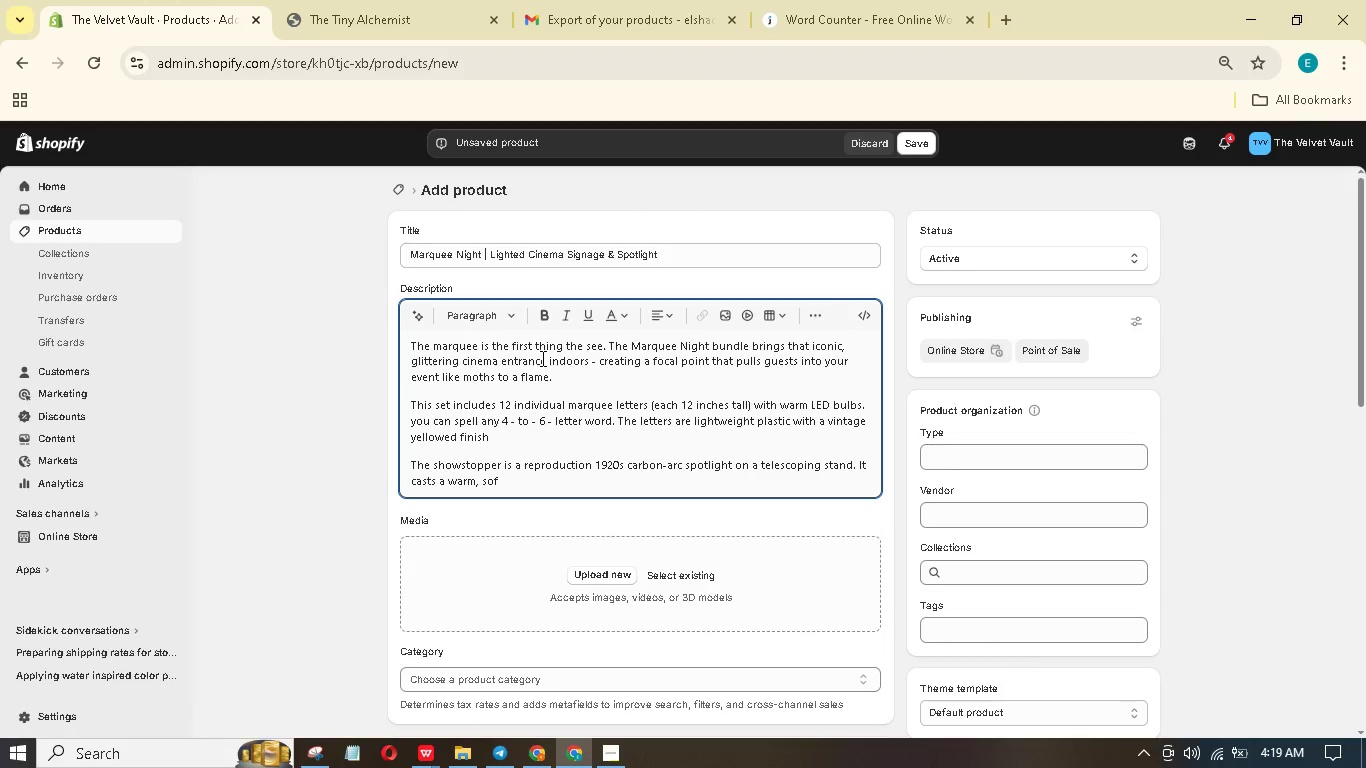 
wait(8.83)
 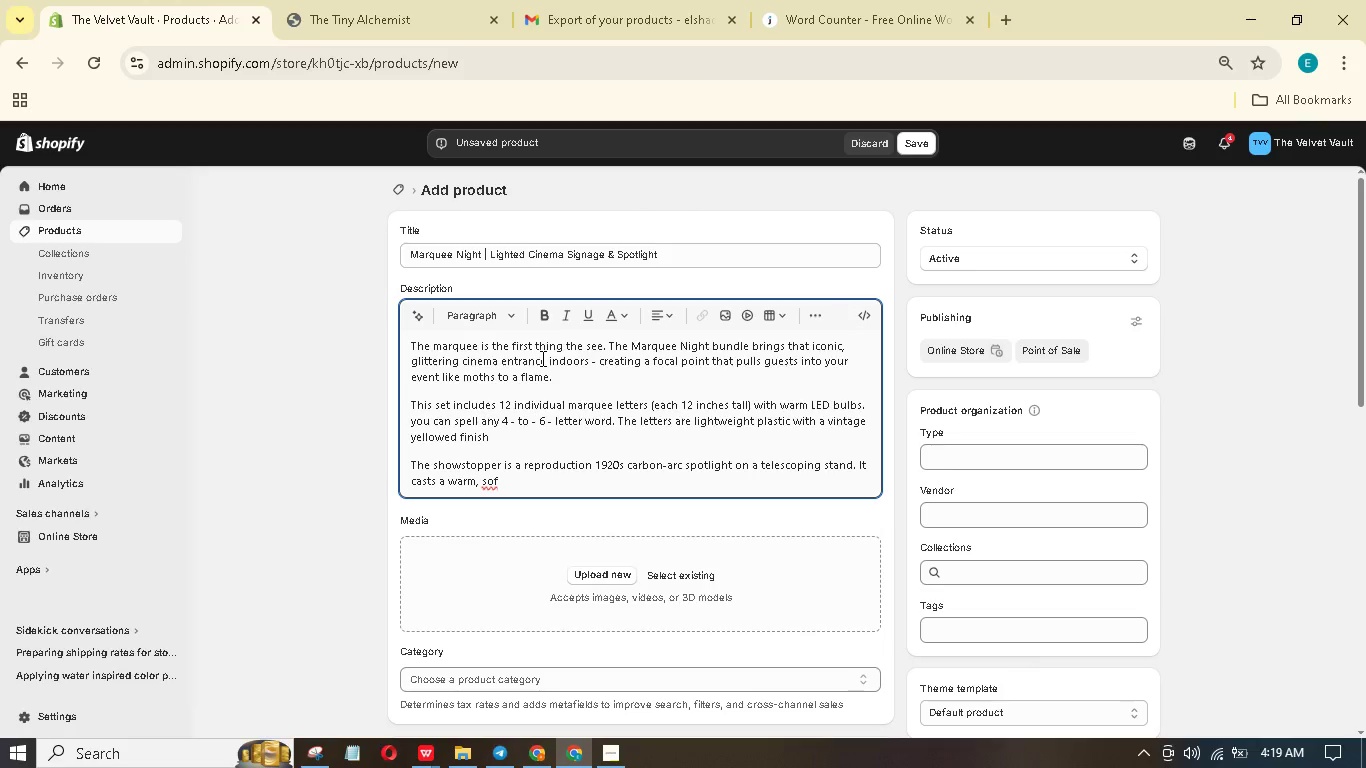 
type(t aged beam)
 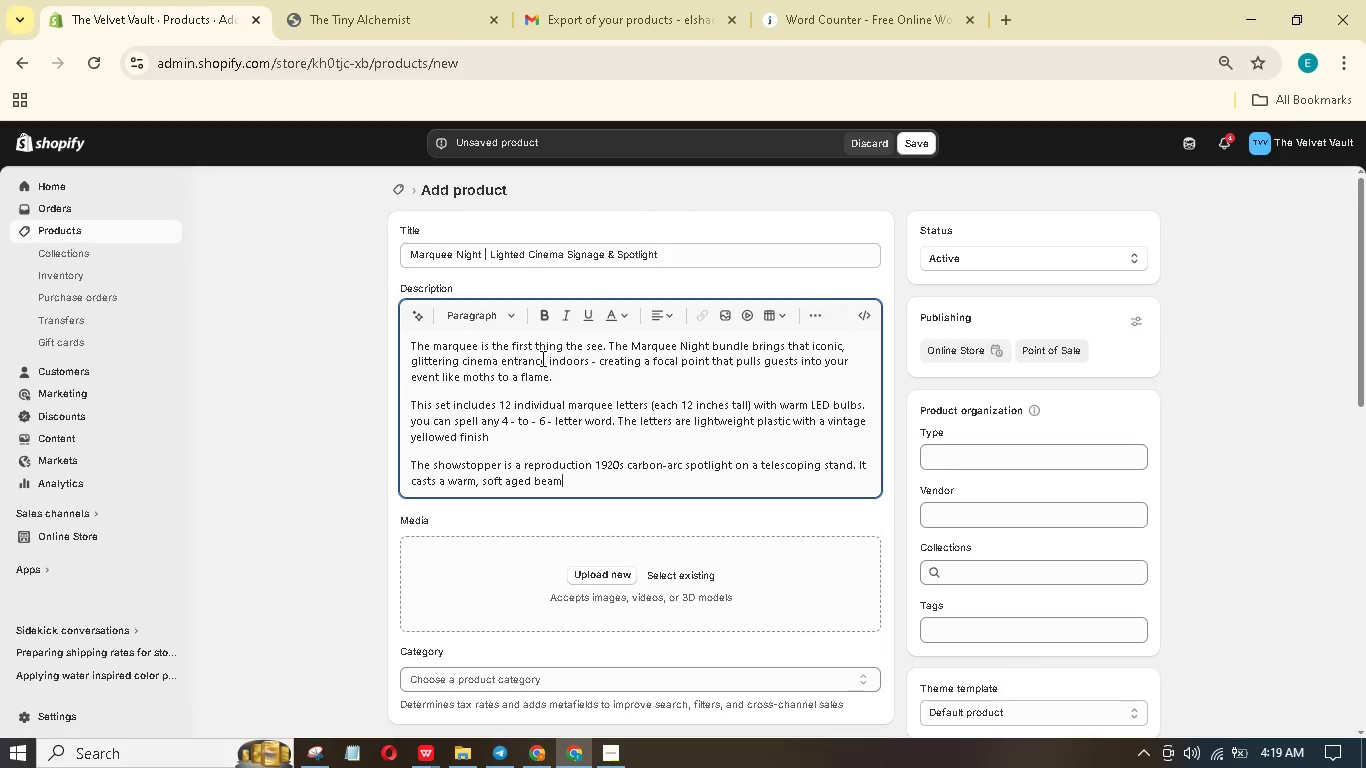 
key(Period)
 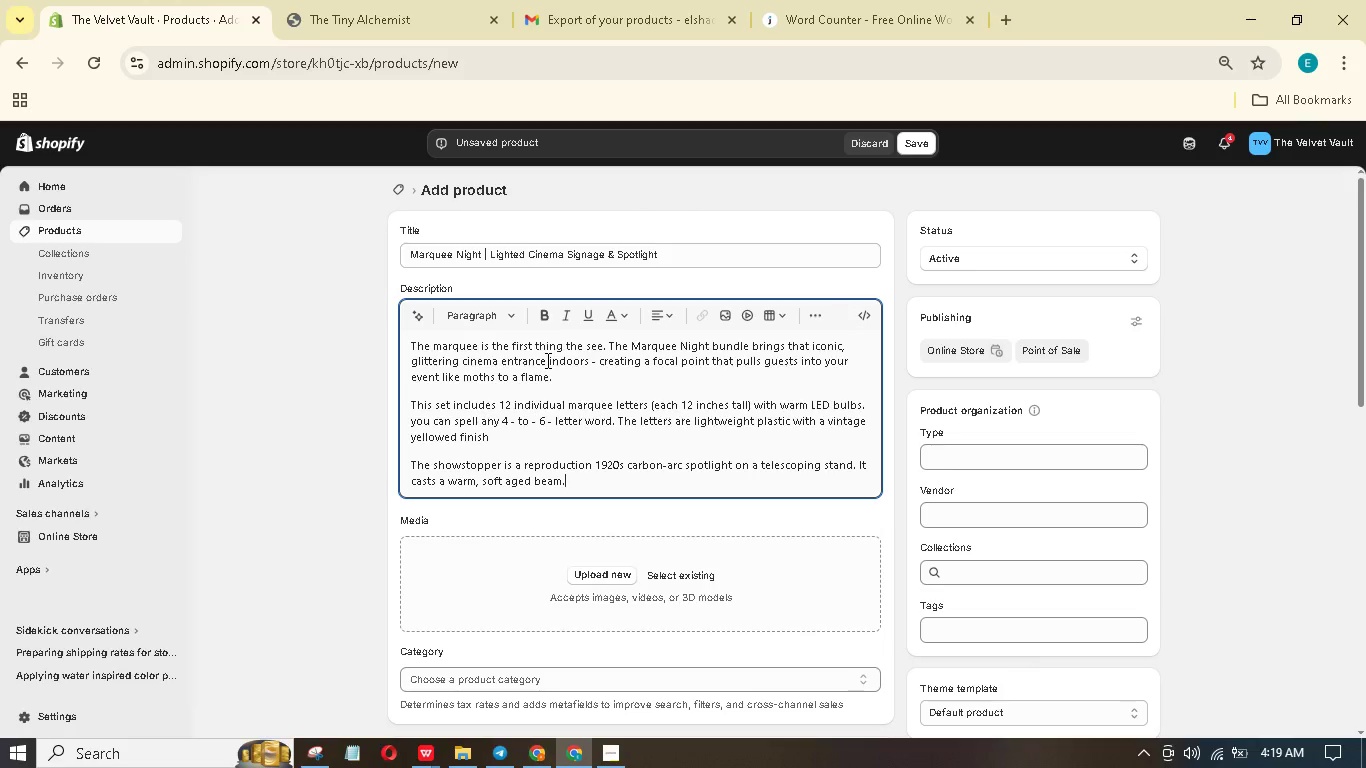 
wait(6.91)
 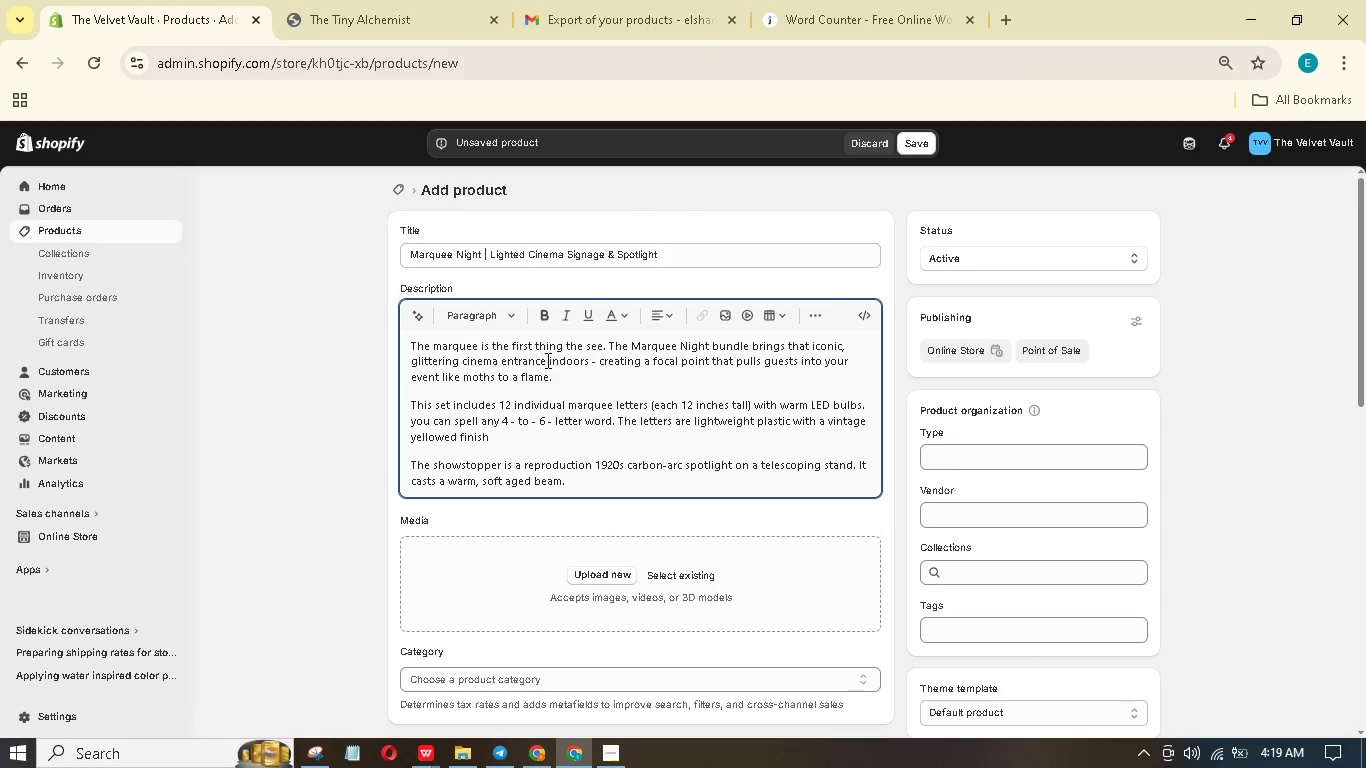 
type( All lighting runs n)
 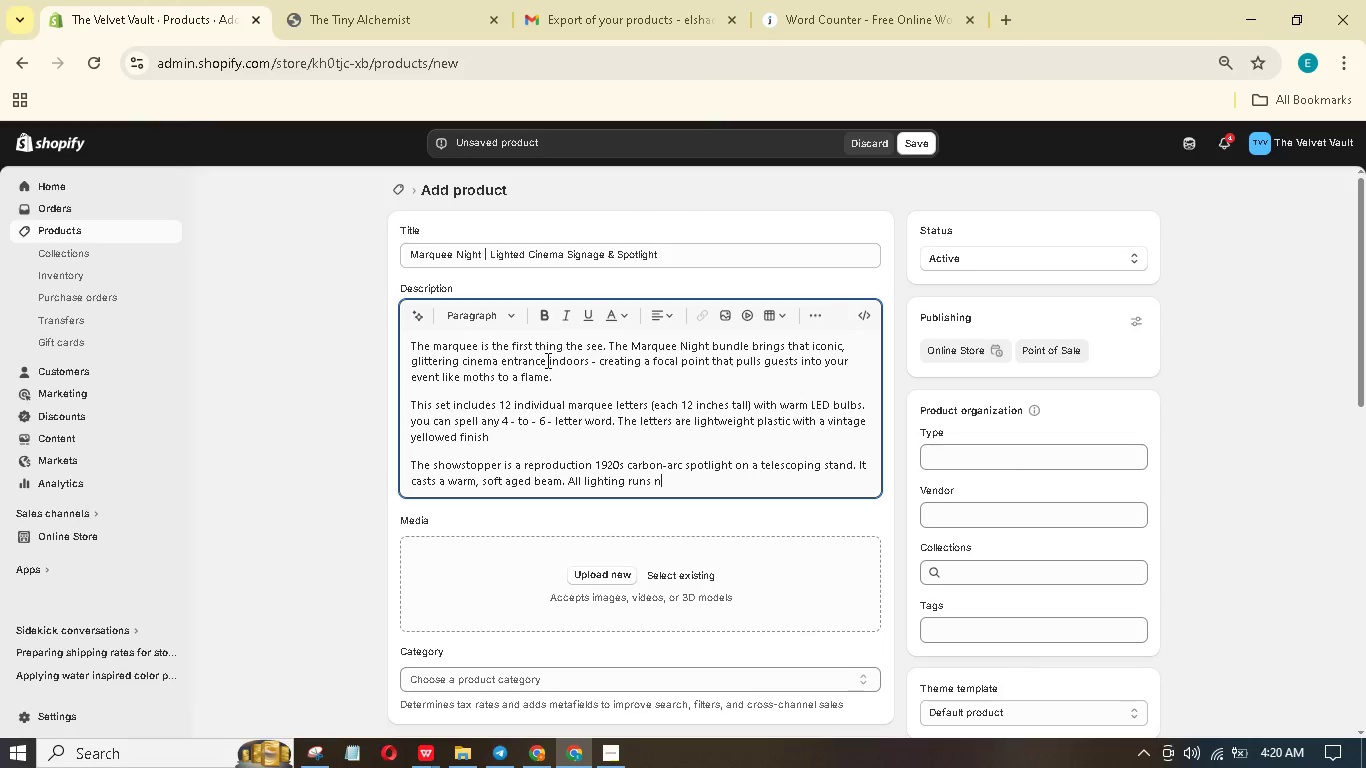 
key(Backspace)
type(on a standard)
 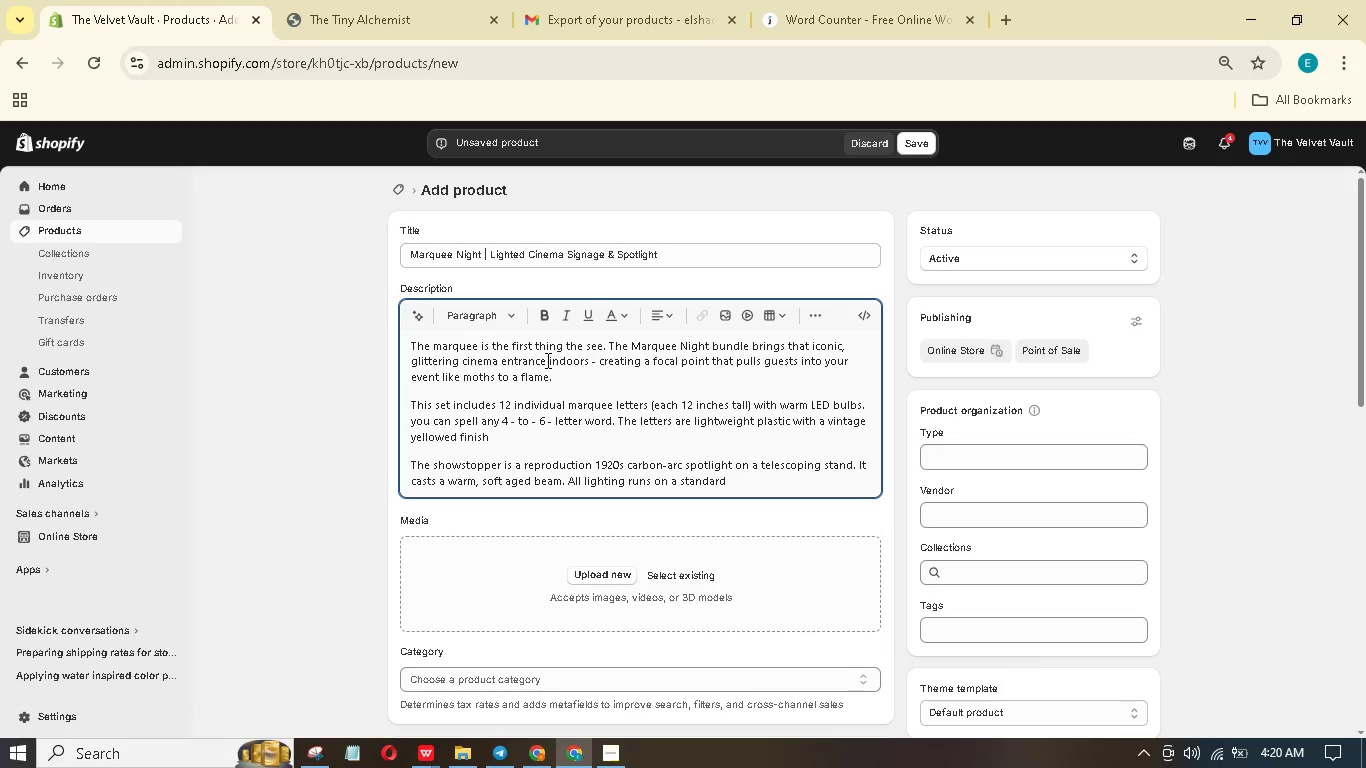 
type( 110v )
 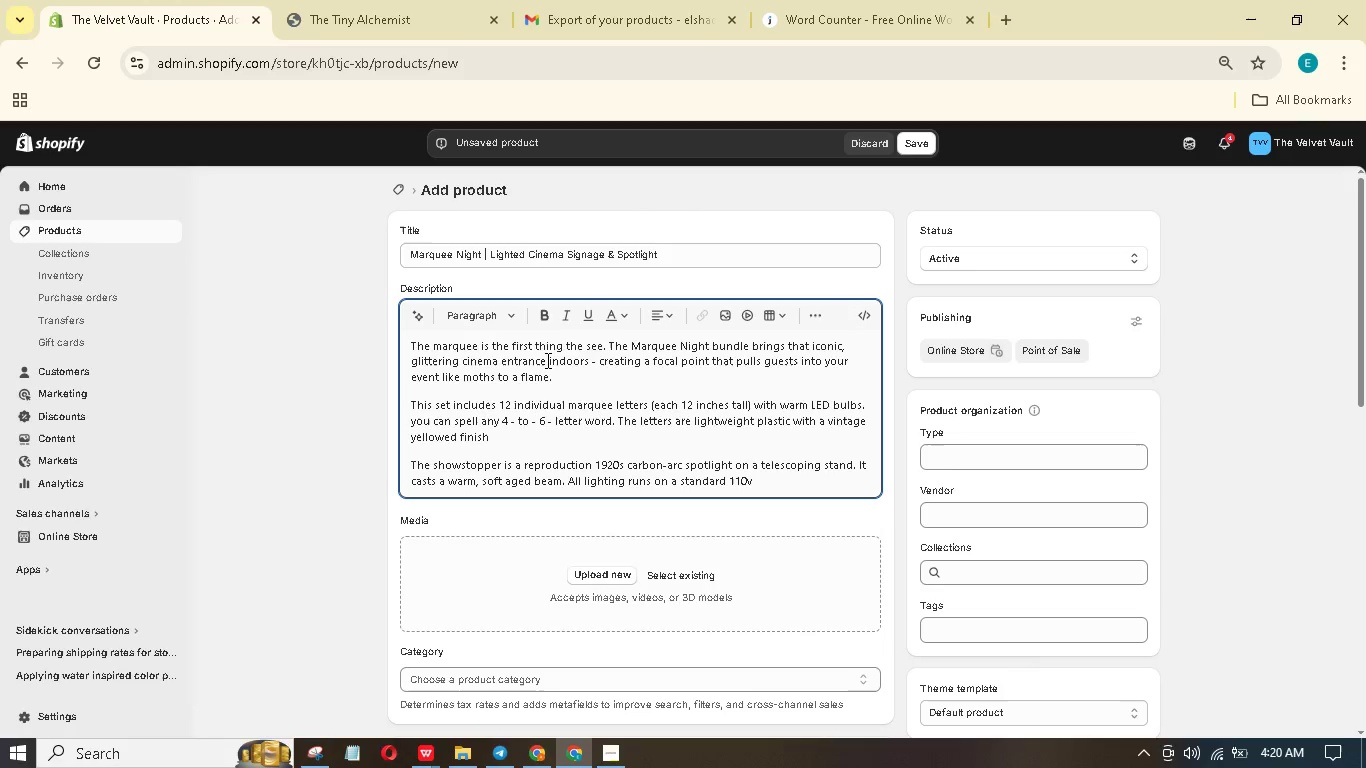 
type(outlet. We provide extension cords and a remote for the so)
key(Backspace)
type(potlight)
 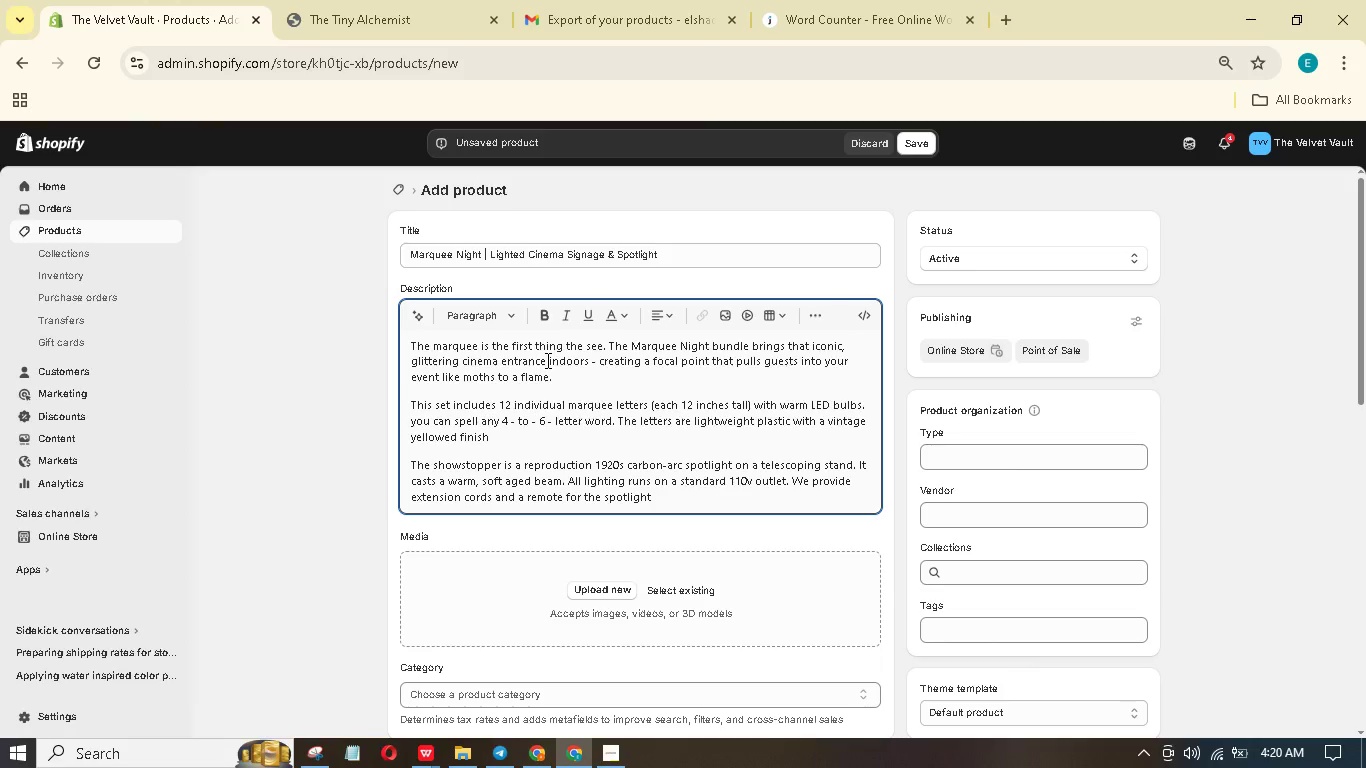 
key(Period)
 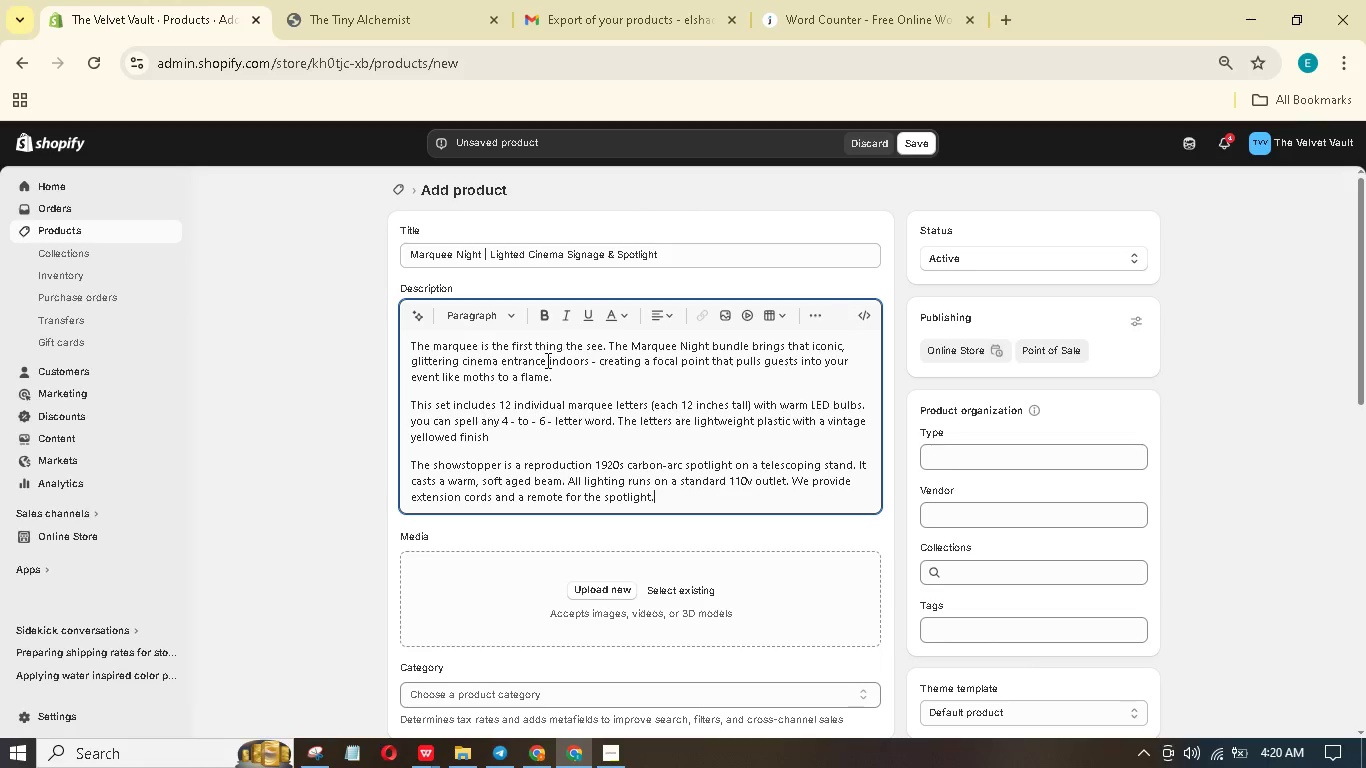 
key(Enter)
 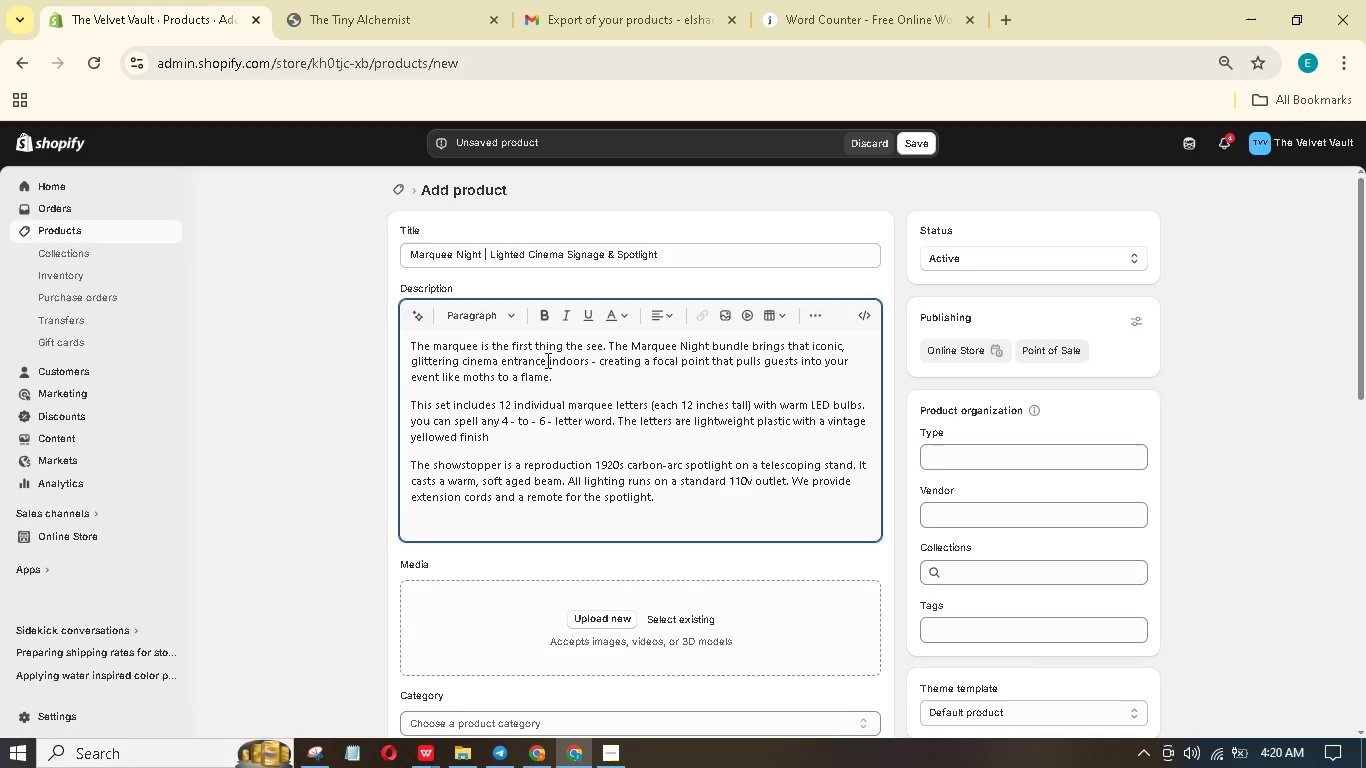 
hold_key(key=ShiftLeft, duration=1.5)
 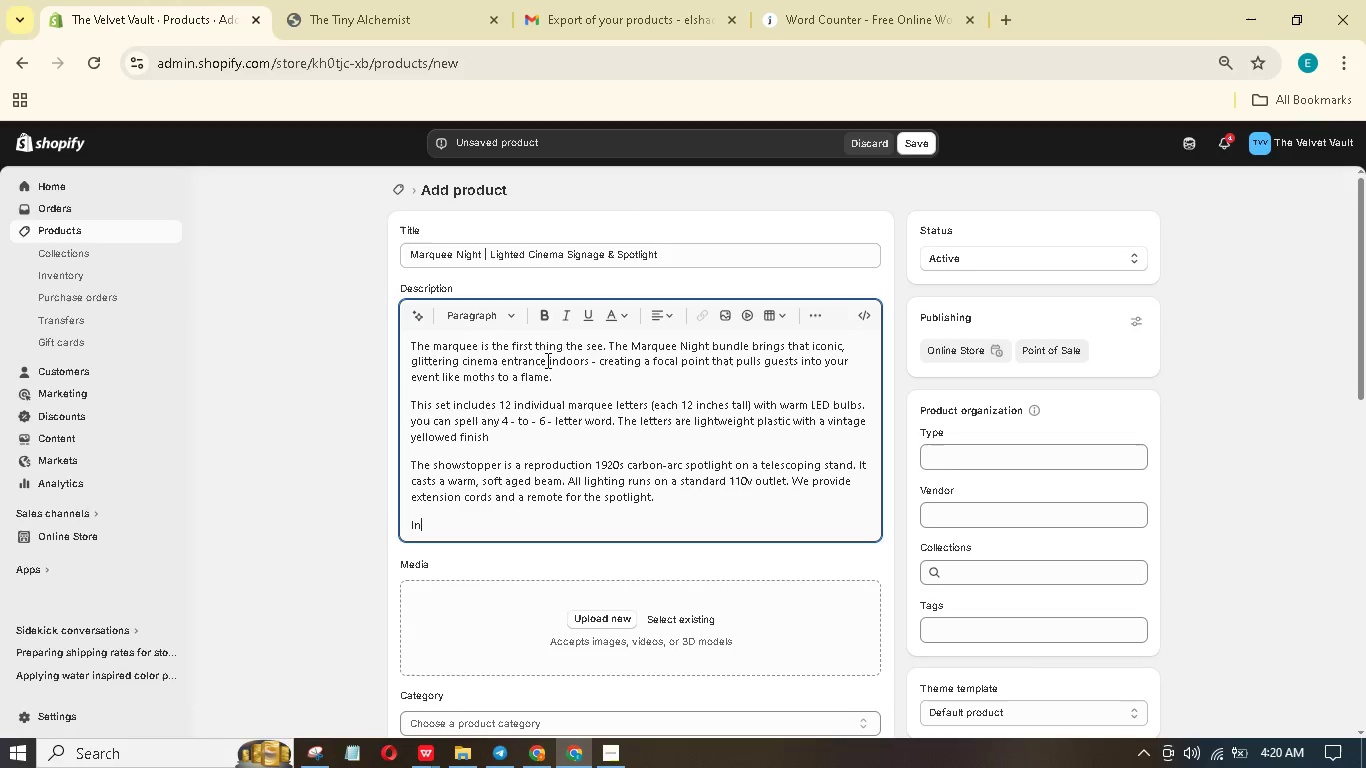 
type(In the Box:)
 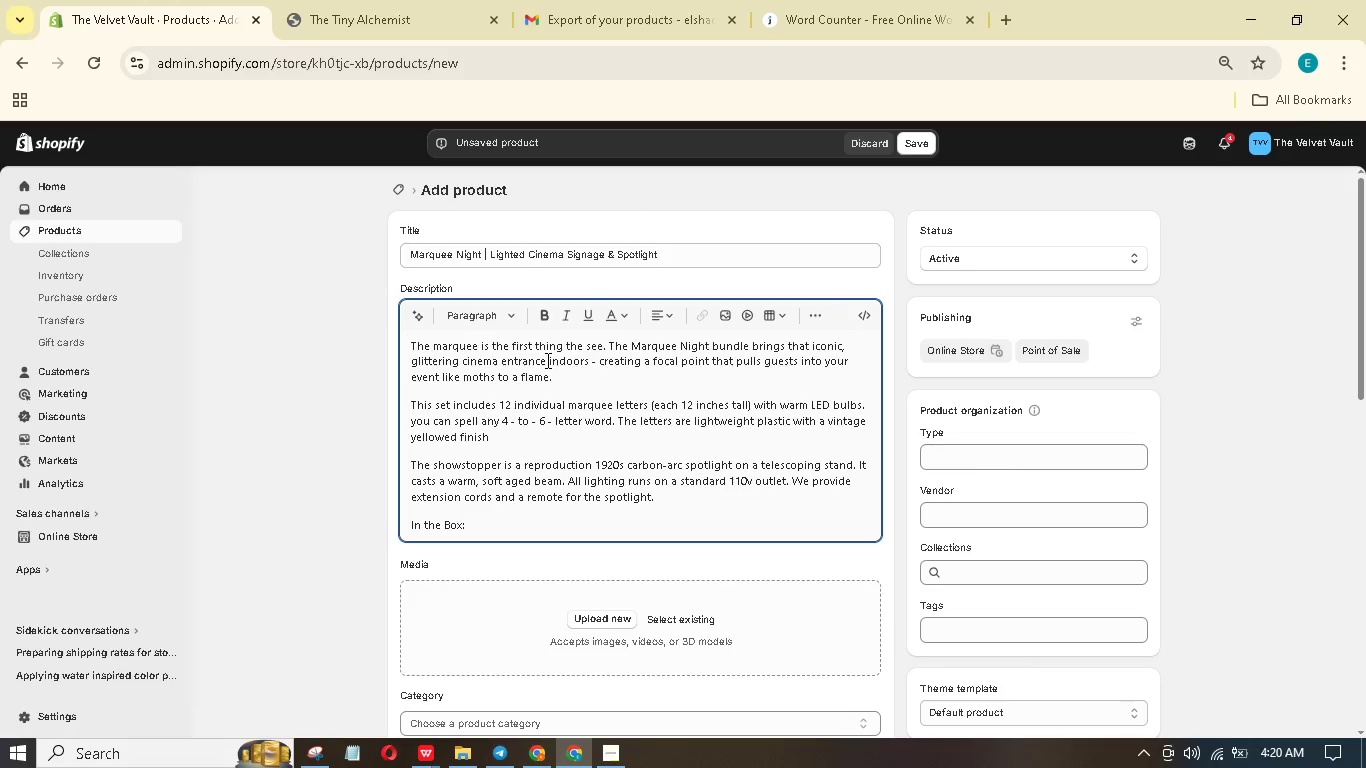 
key(Enter)
 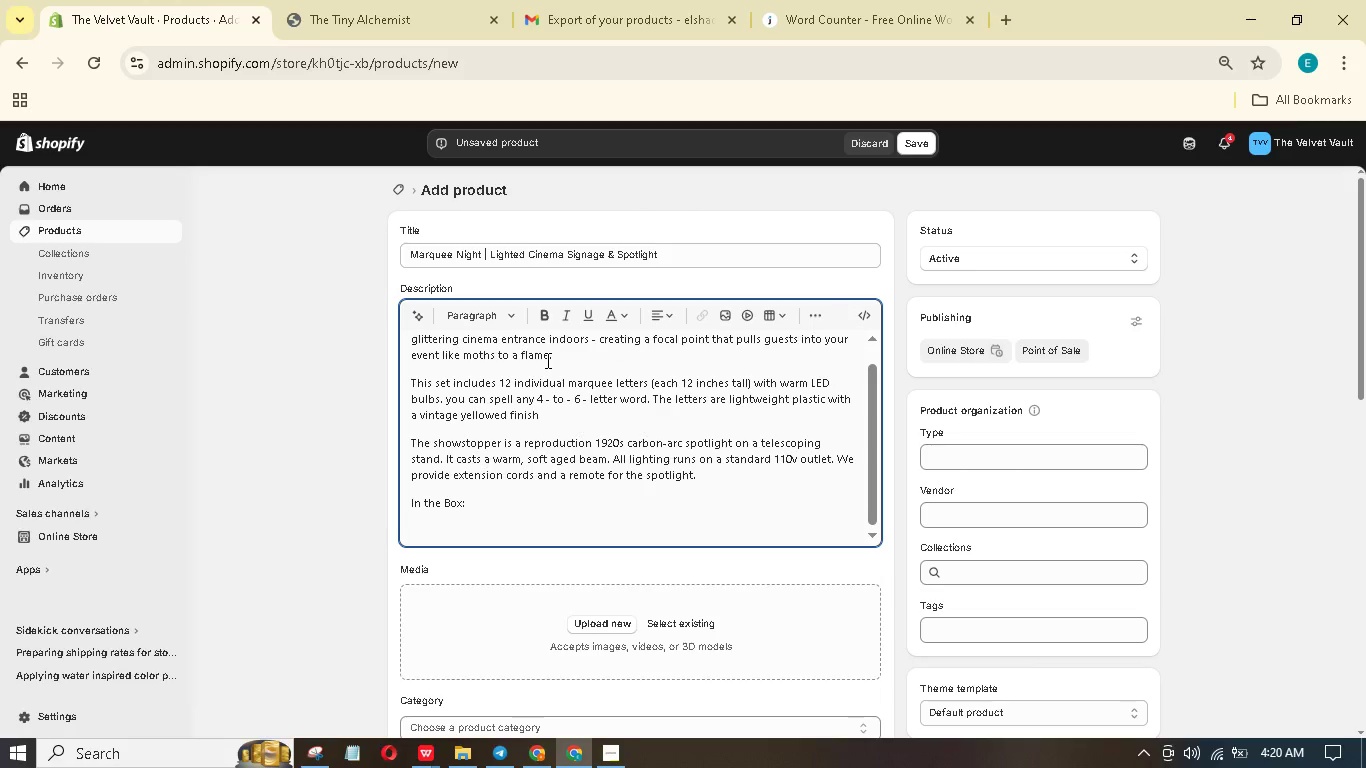 
type(12 marquee letters)
 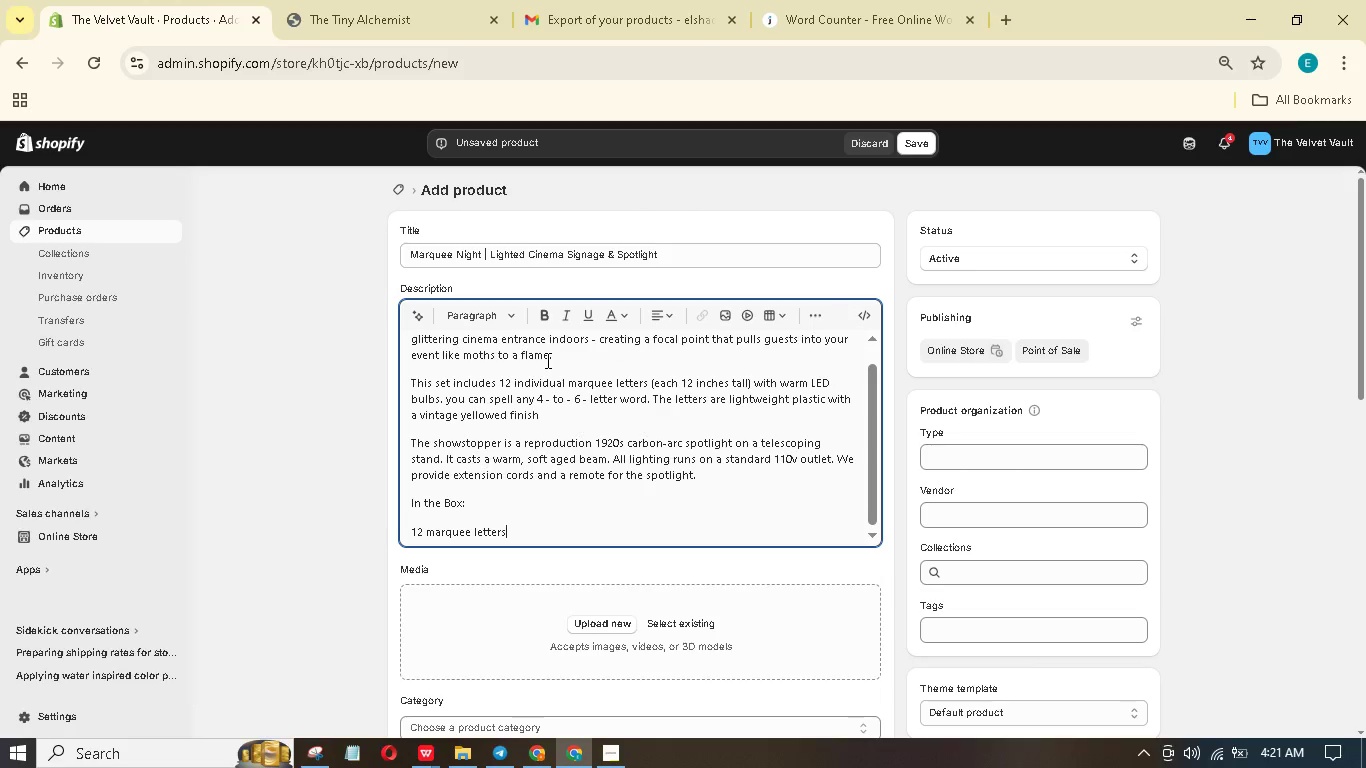 
key(Enter)
 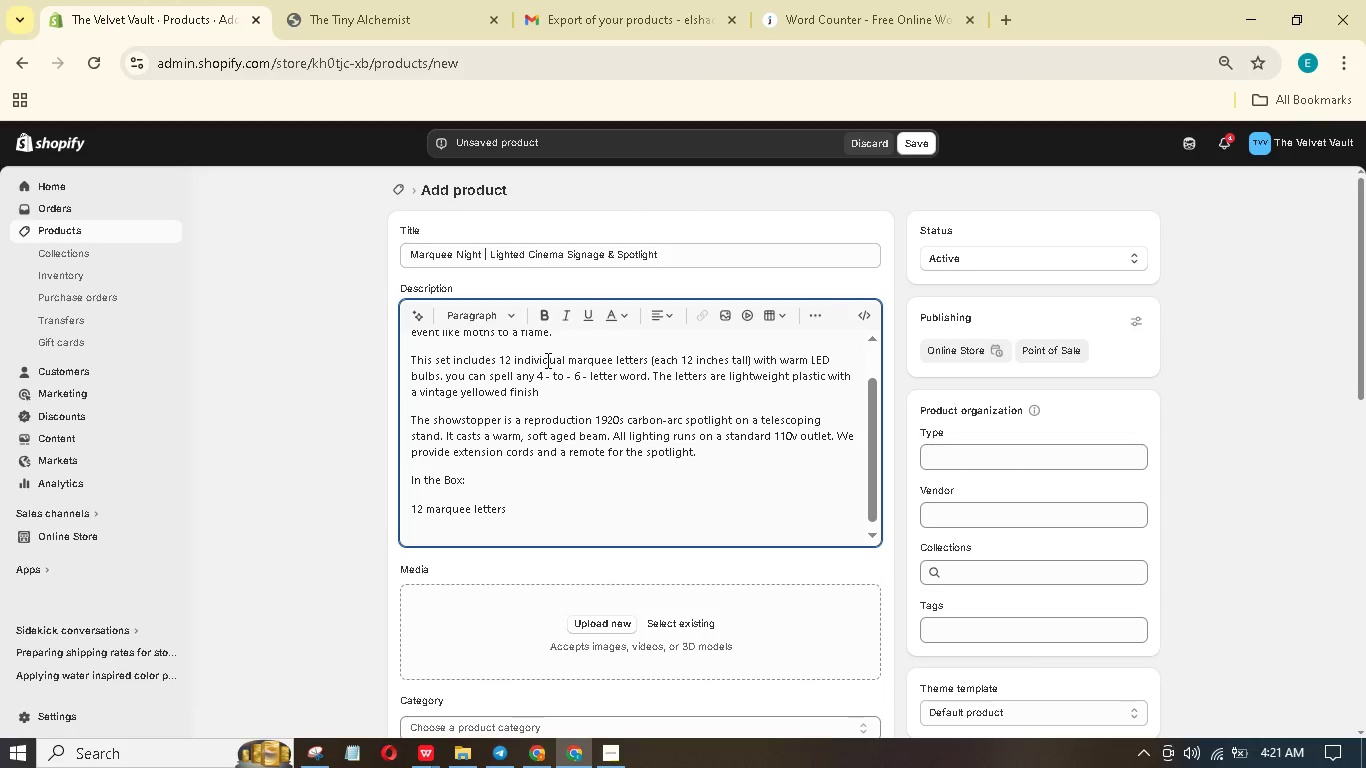 
type(1 "Now Showing" sign)
 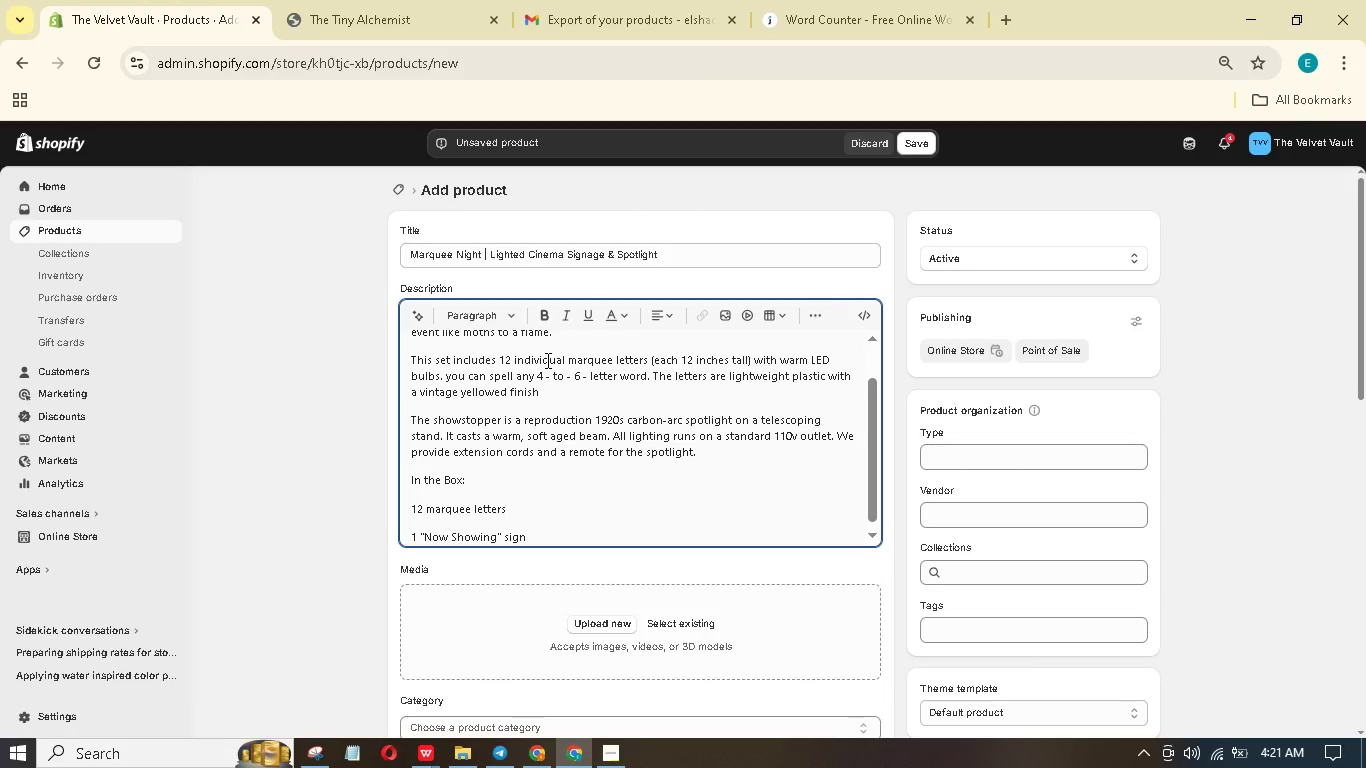 
key(Enter)
 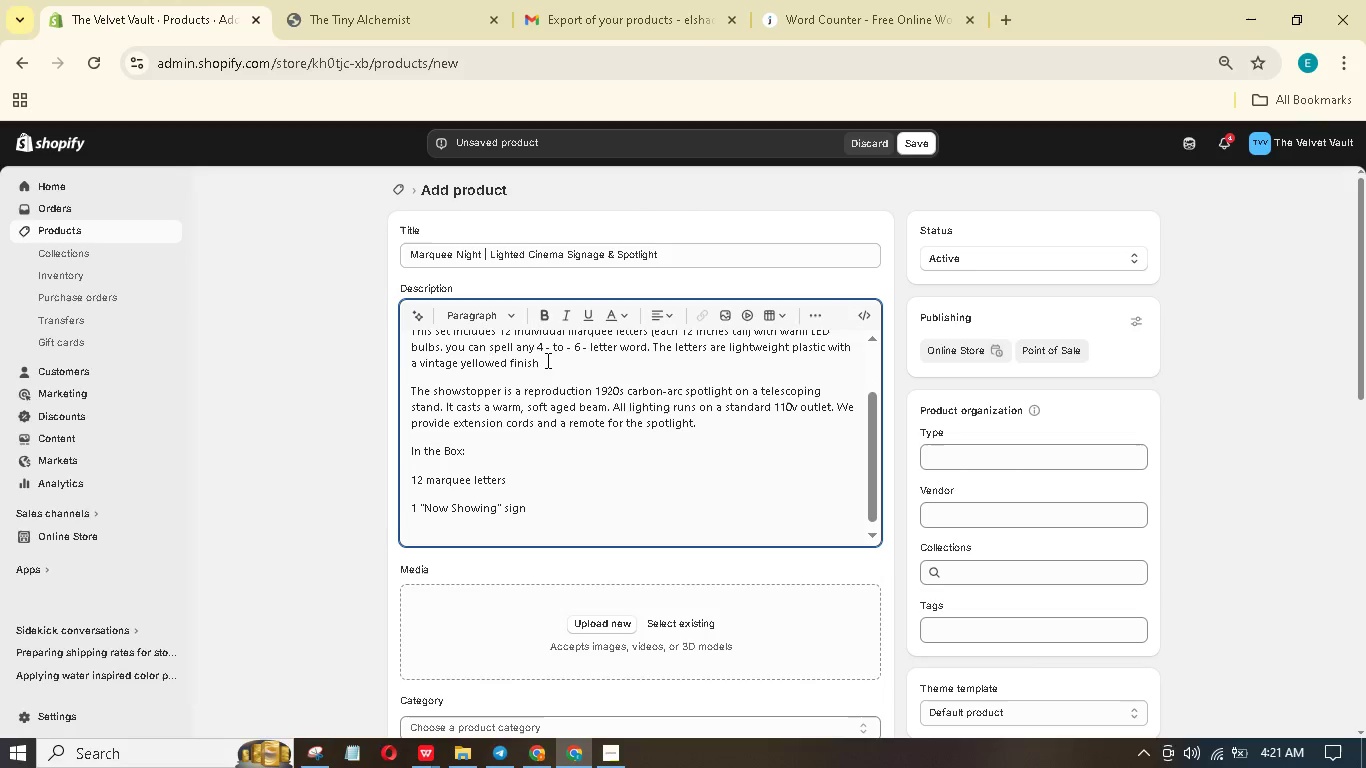 
type(1 reproduction spotlight)
 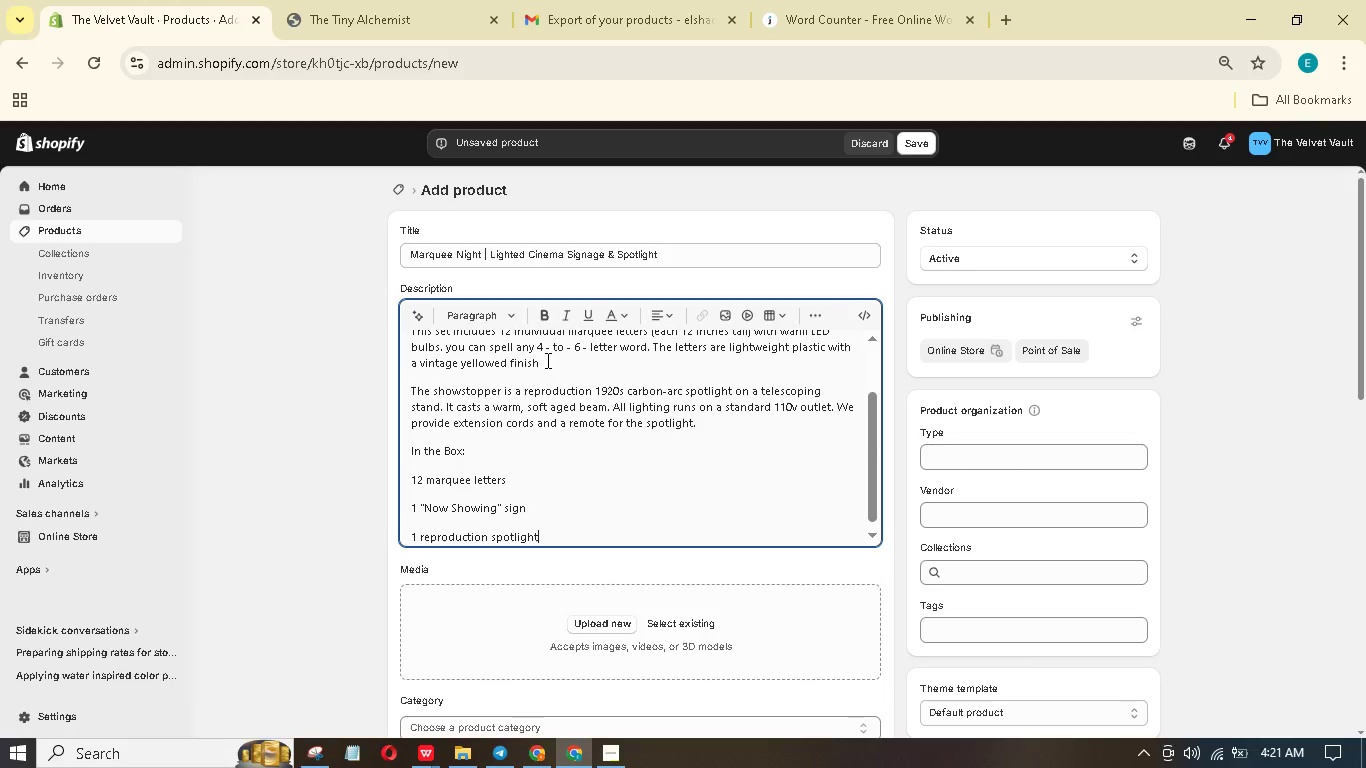 
key(Enter)
 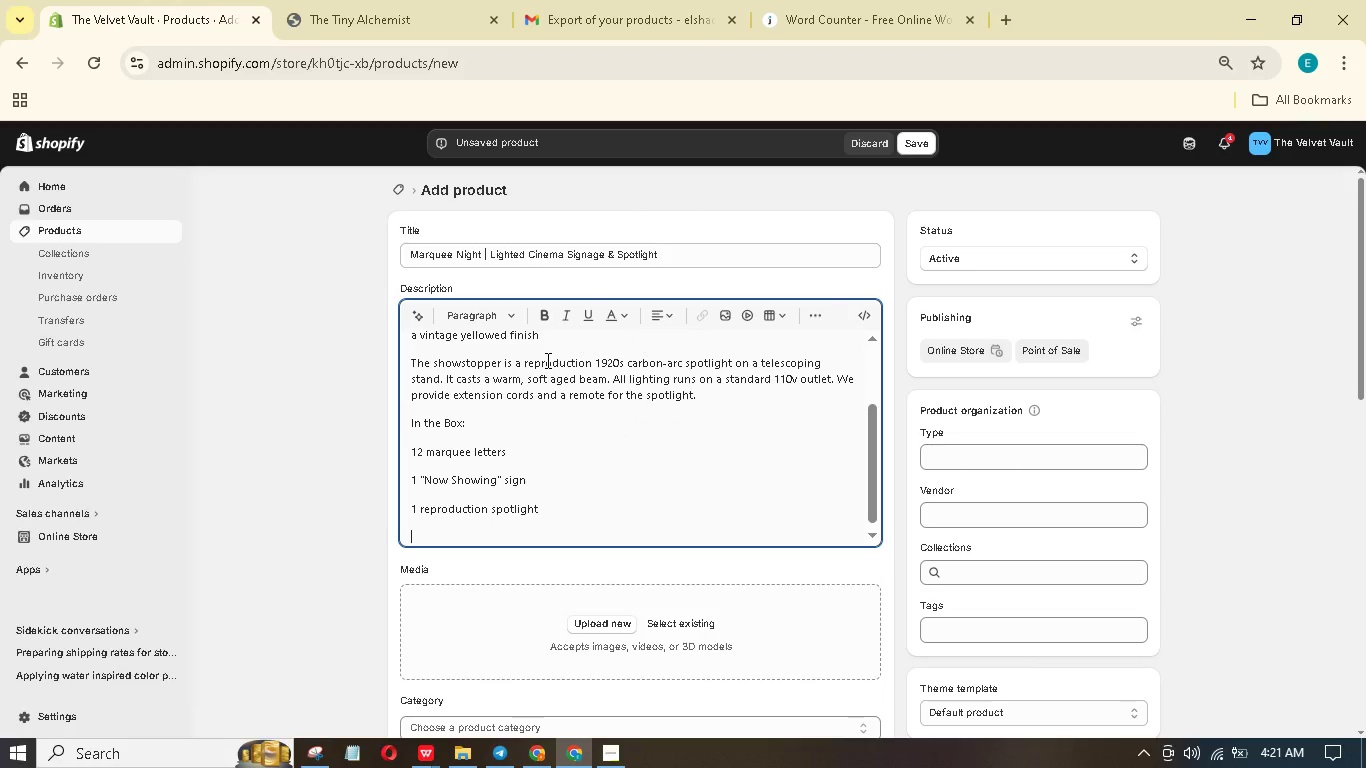 
type(2 extension cords)
 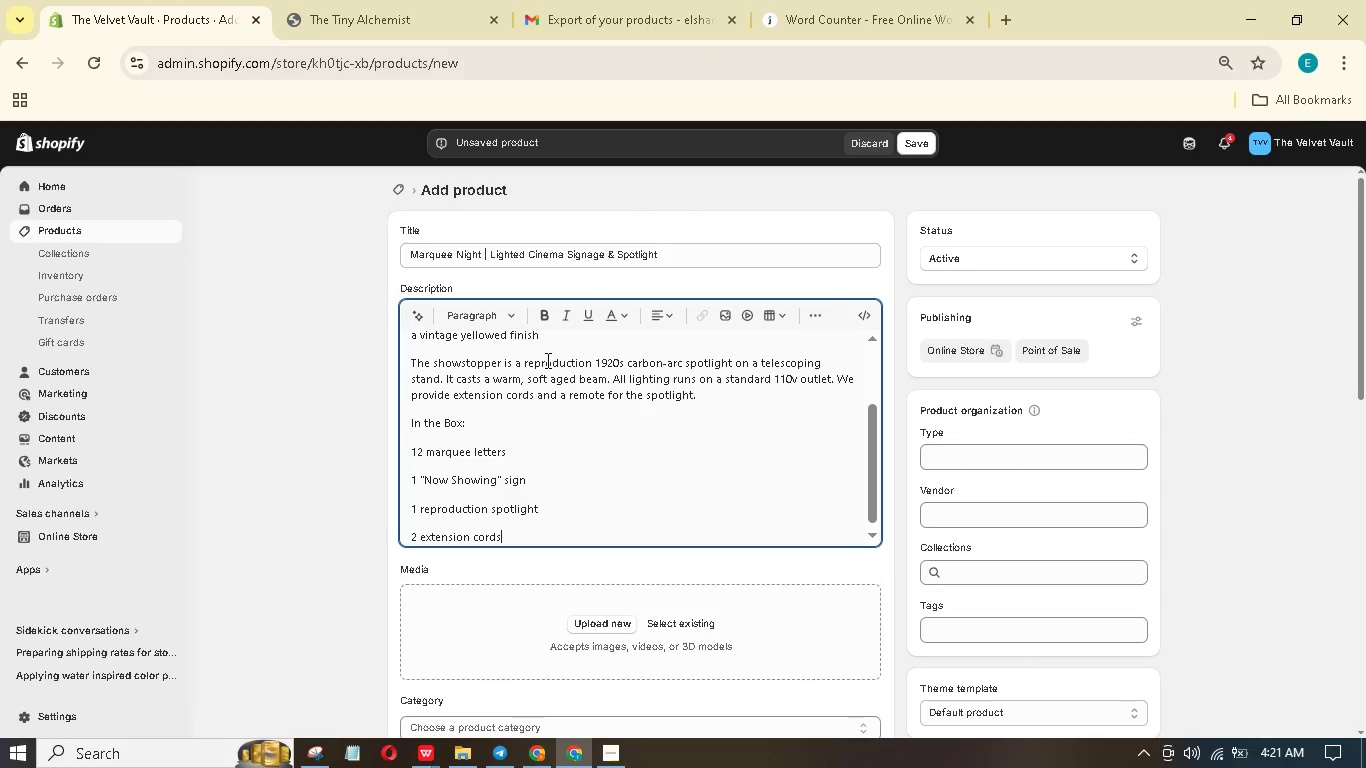 
key(Enter)
 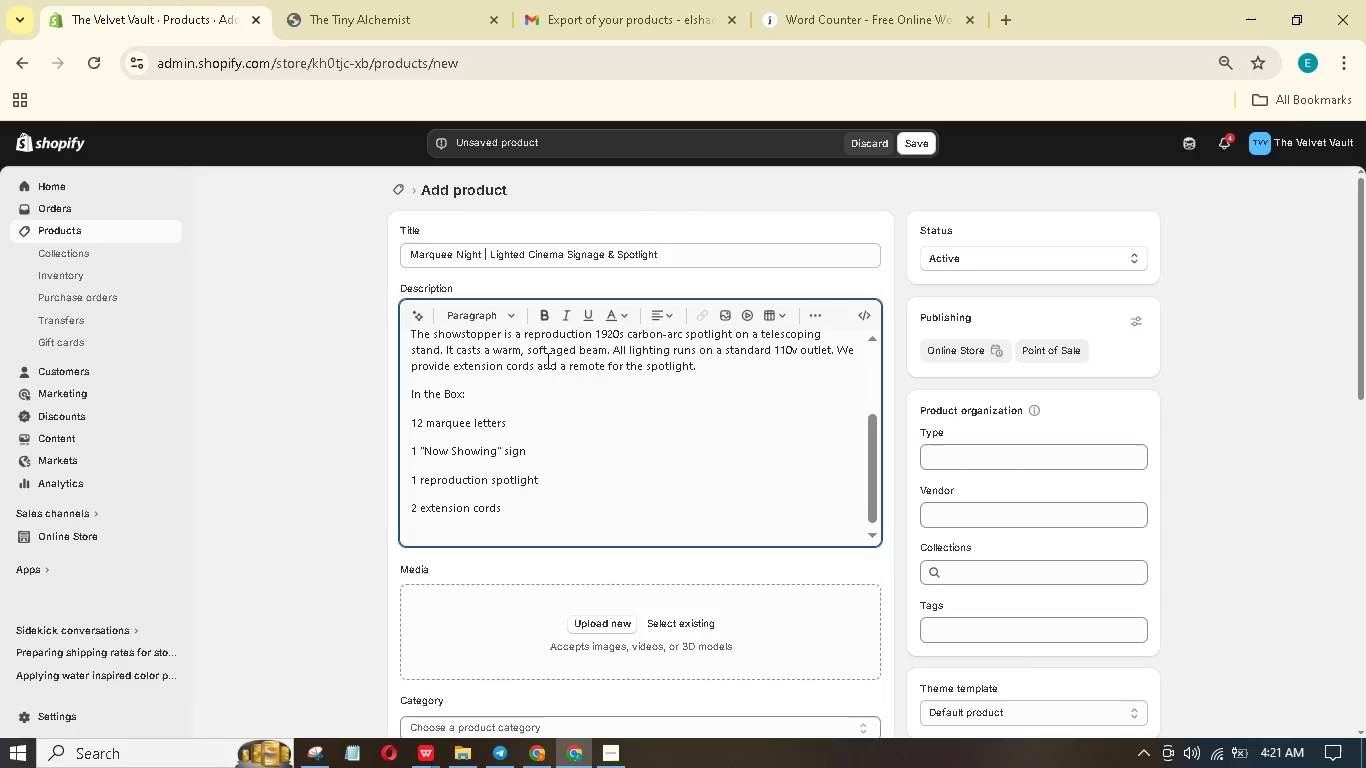 
type(1 remote control for spotlight)
 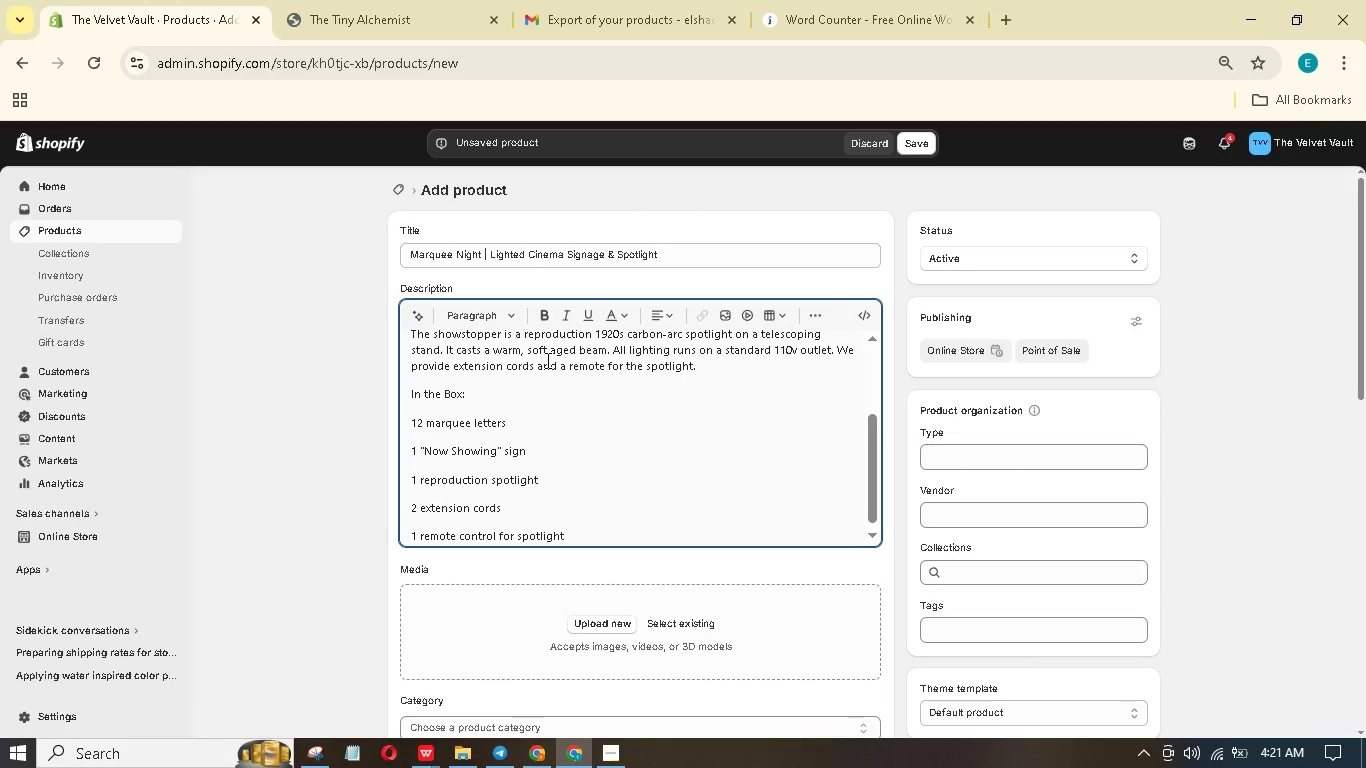 
key(Enter)
 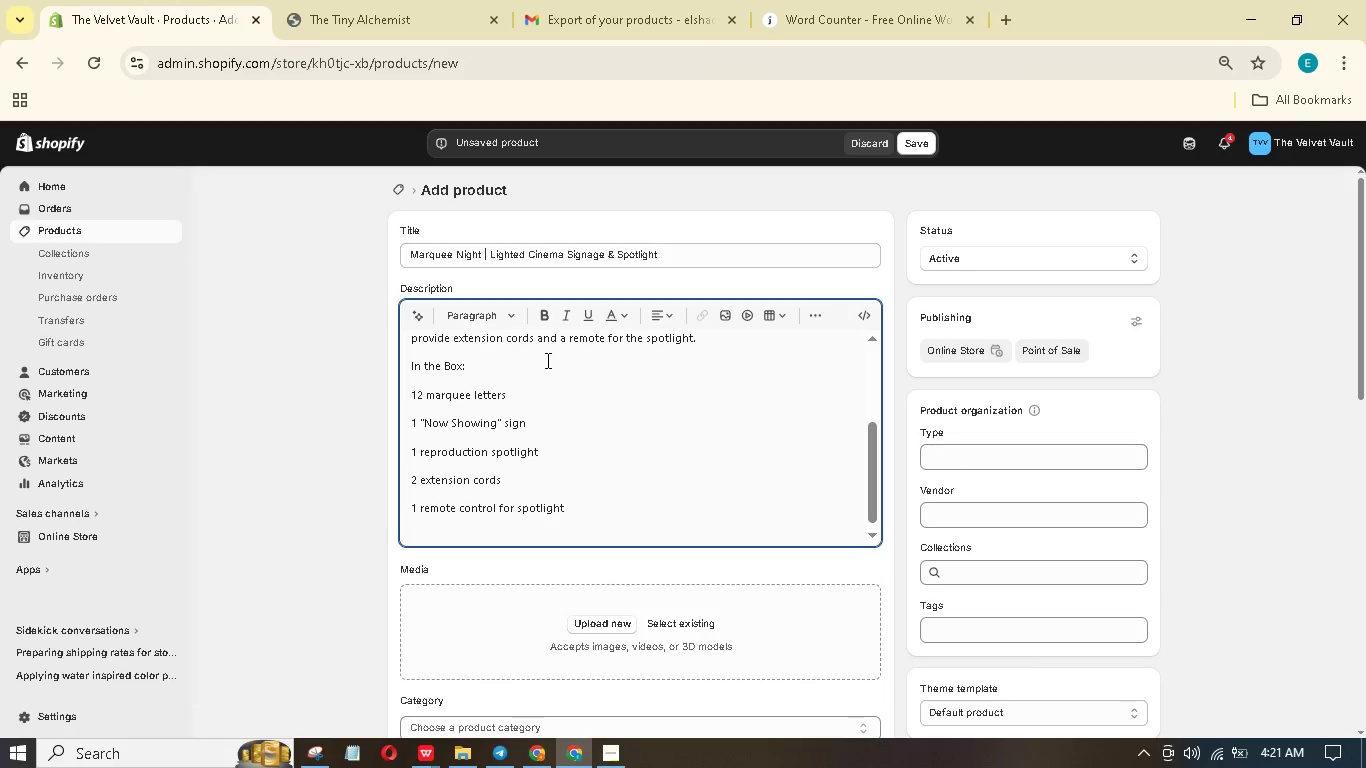 
type(1 letter kit)
 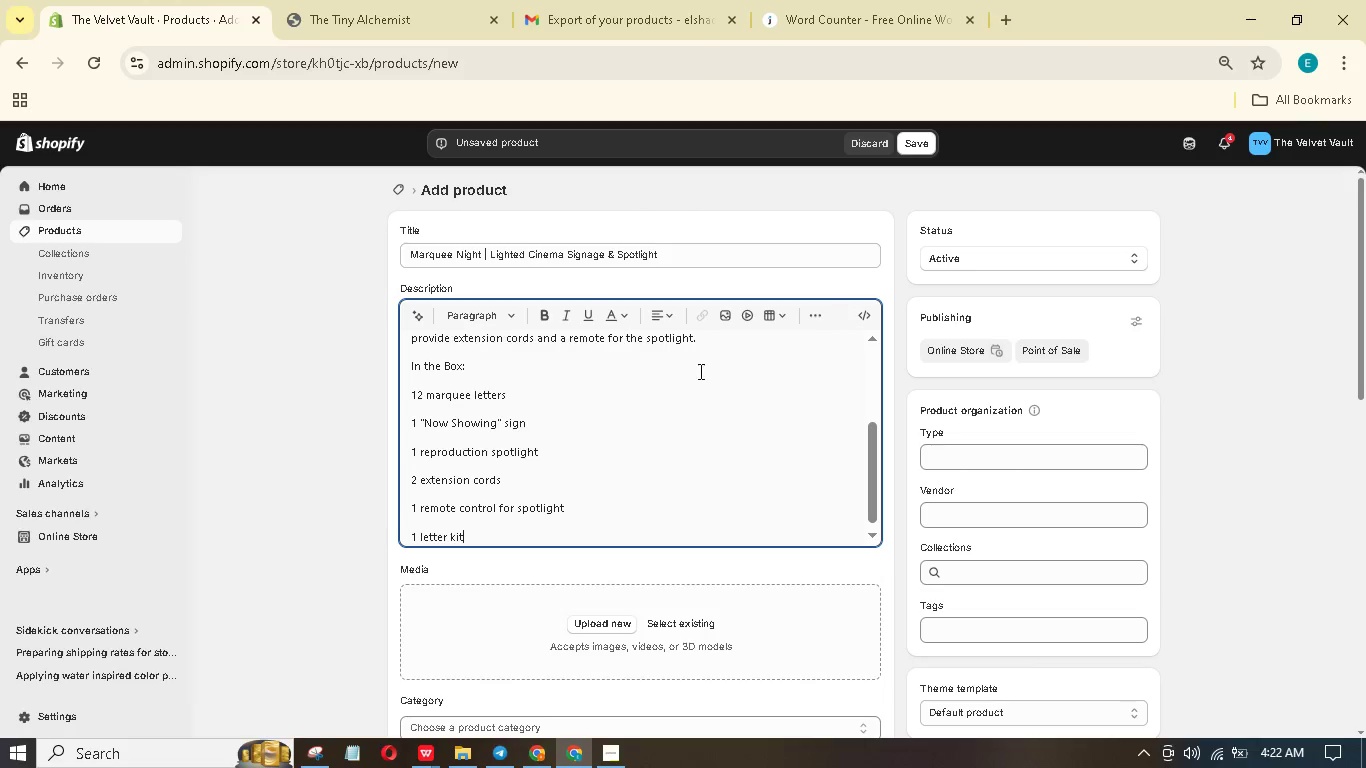 
left_click_drag(start_coordinate=[470, 536], to_coordinate=[410, 396])
 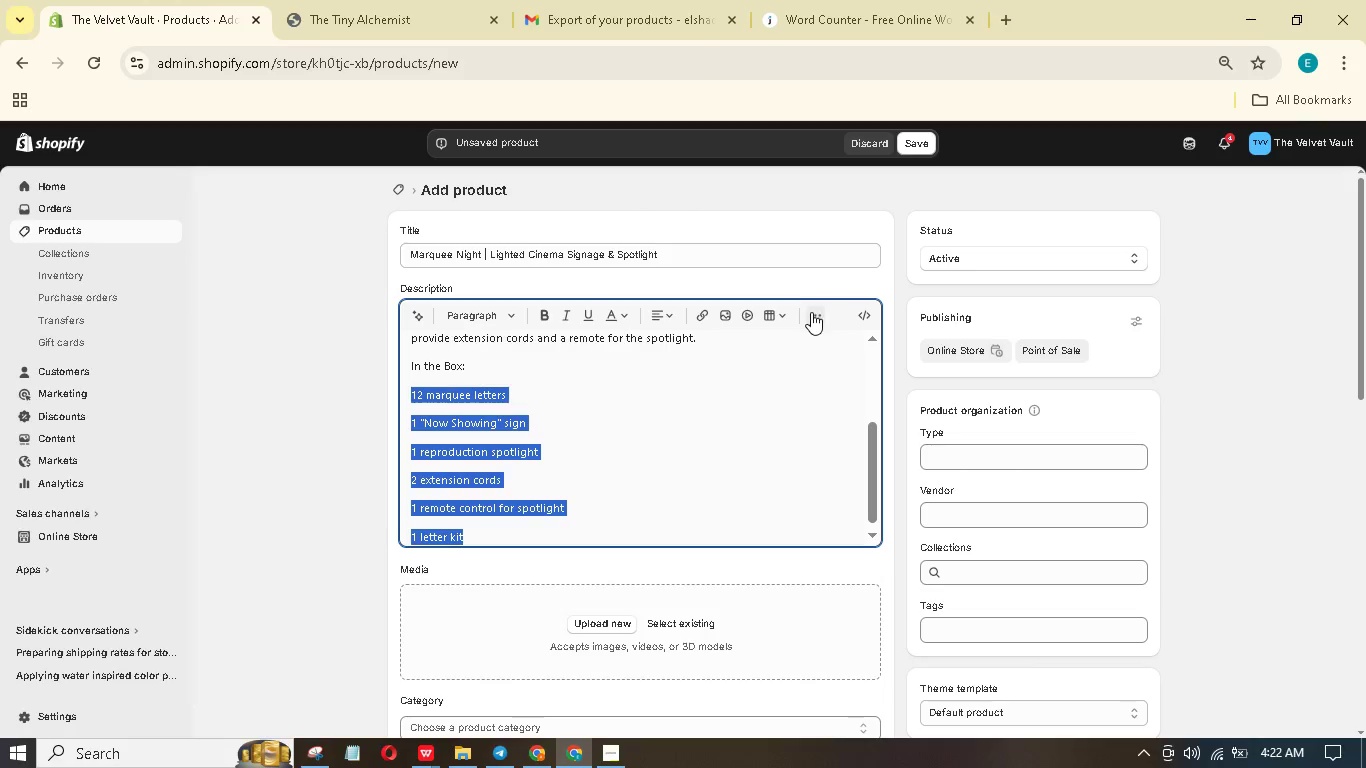 
left_click([812, 312])
 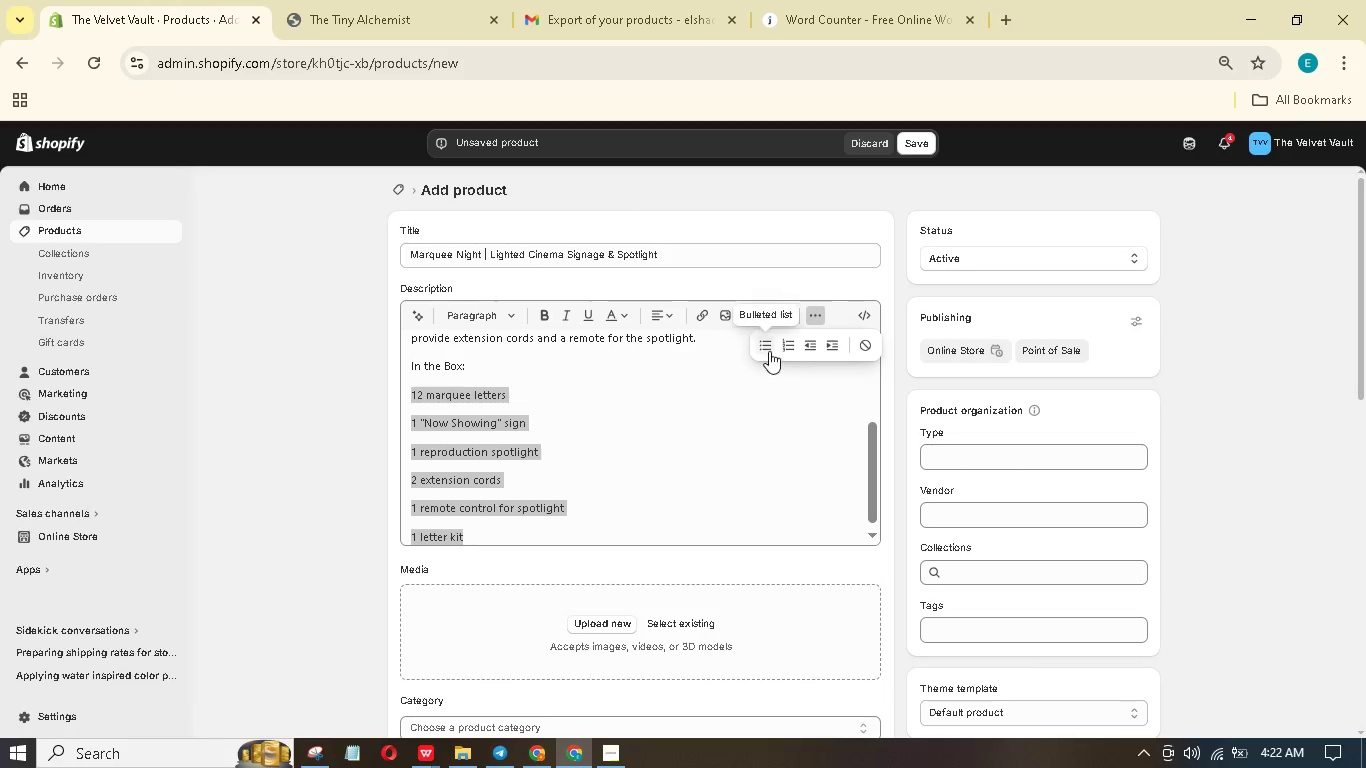 
left_click([768, 348])
 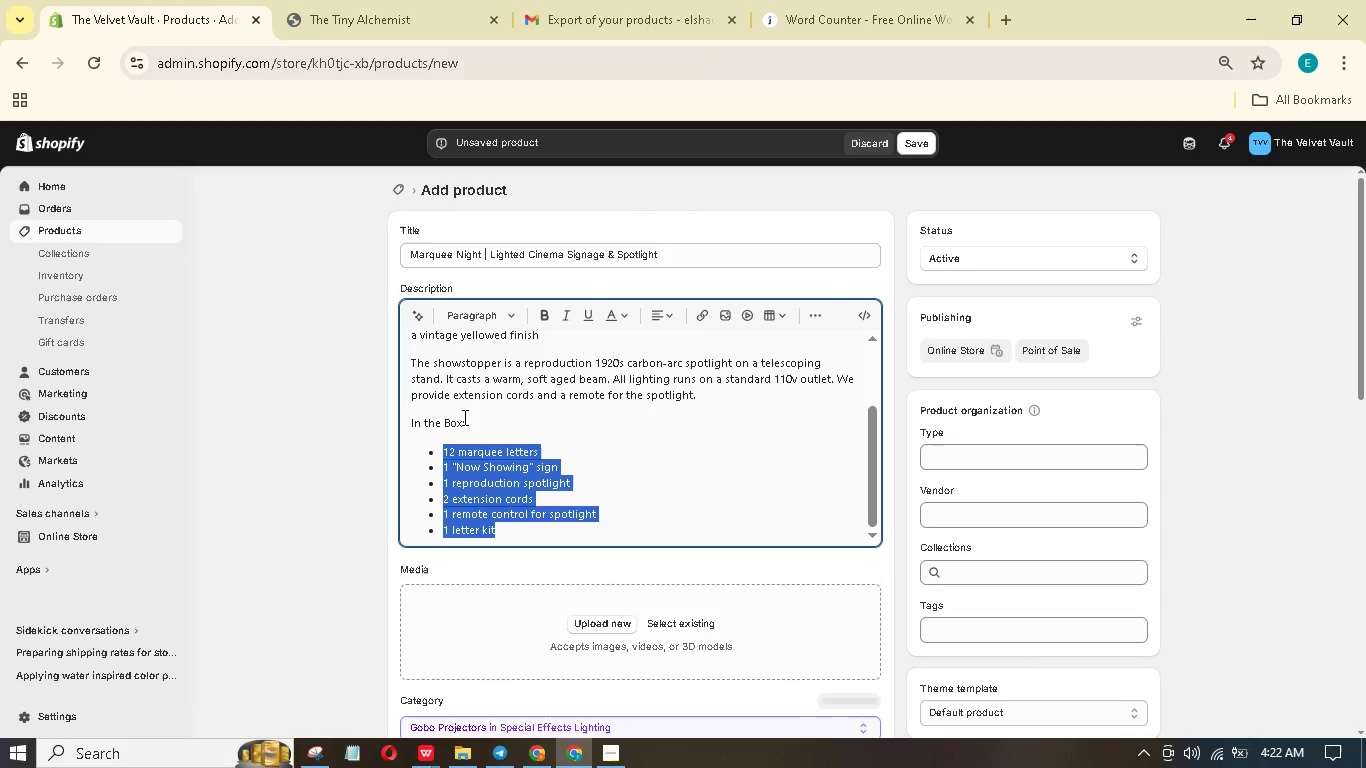 
left_click_drag(start_coordinate=[461, 420], to_coordinate=[406, 413])
 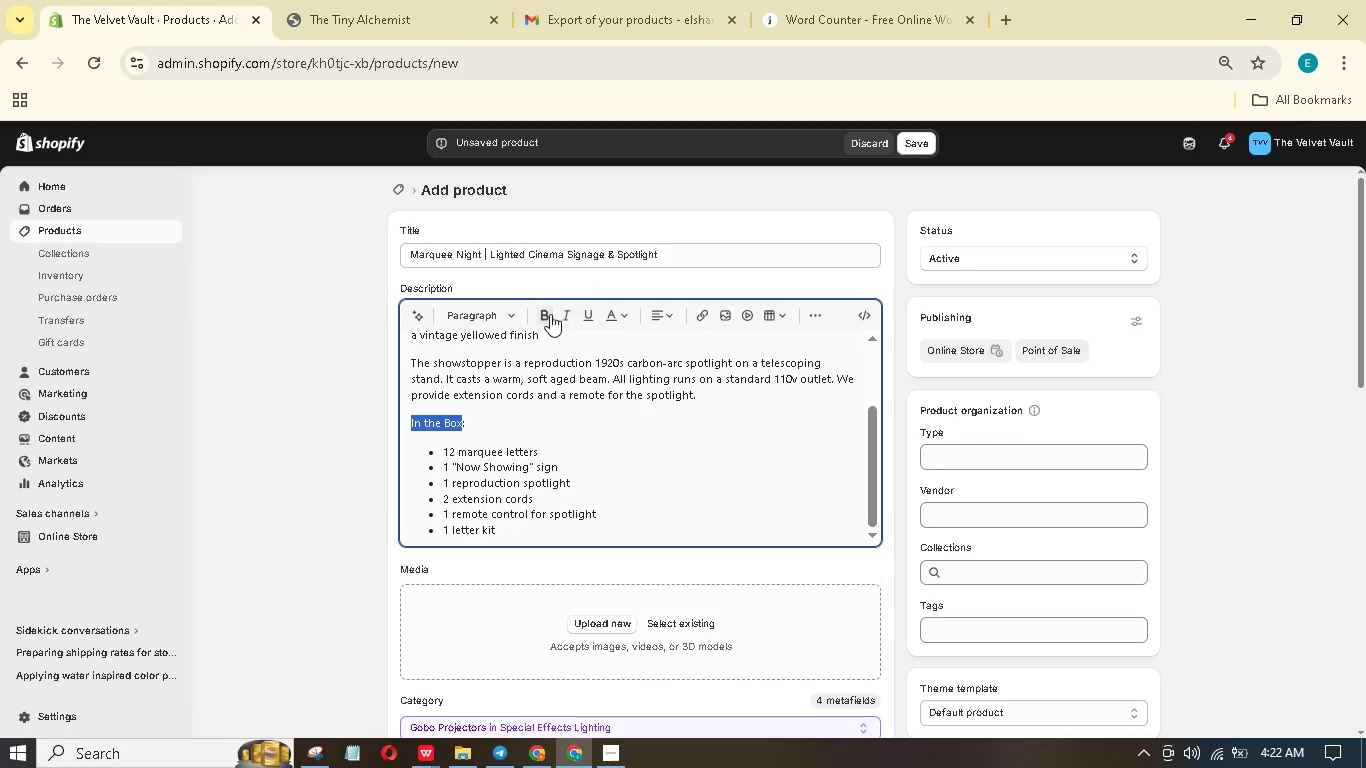 
left_click([544, 313])
 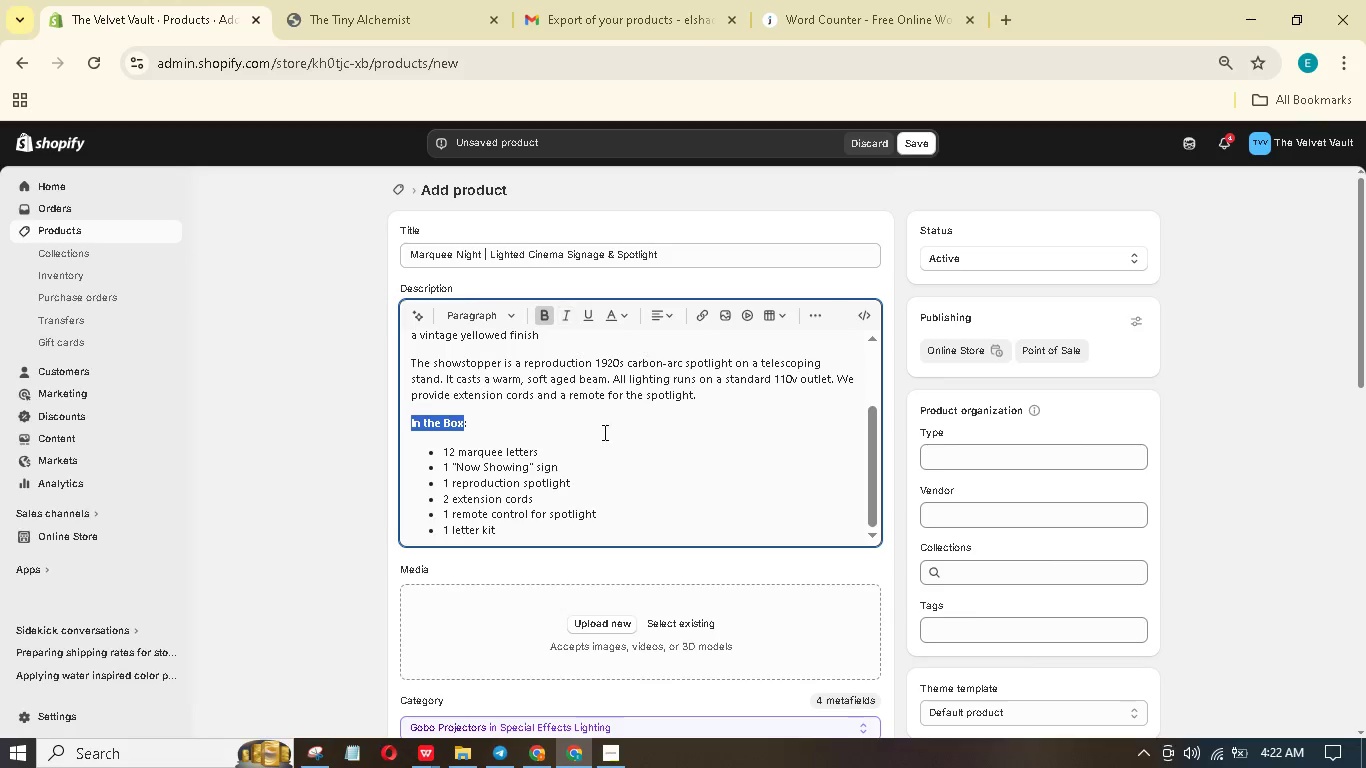 
scroll: coordinate [604, 444], scroll_direction: down, amount: 2.0
 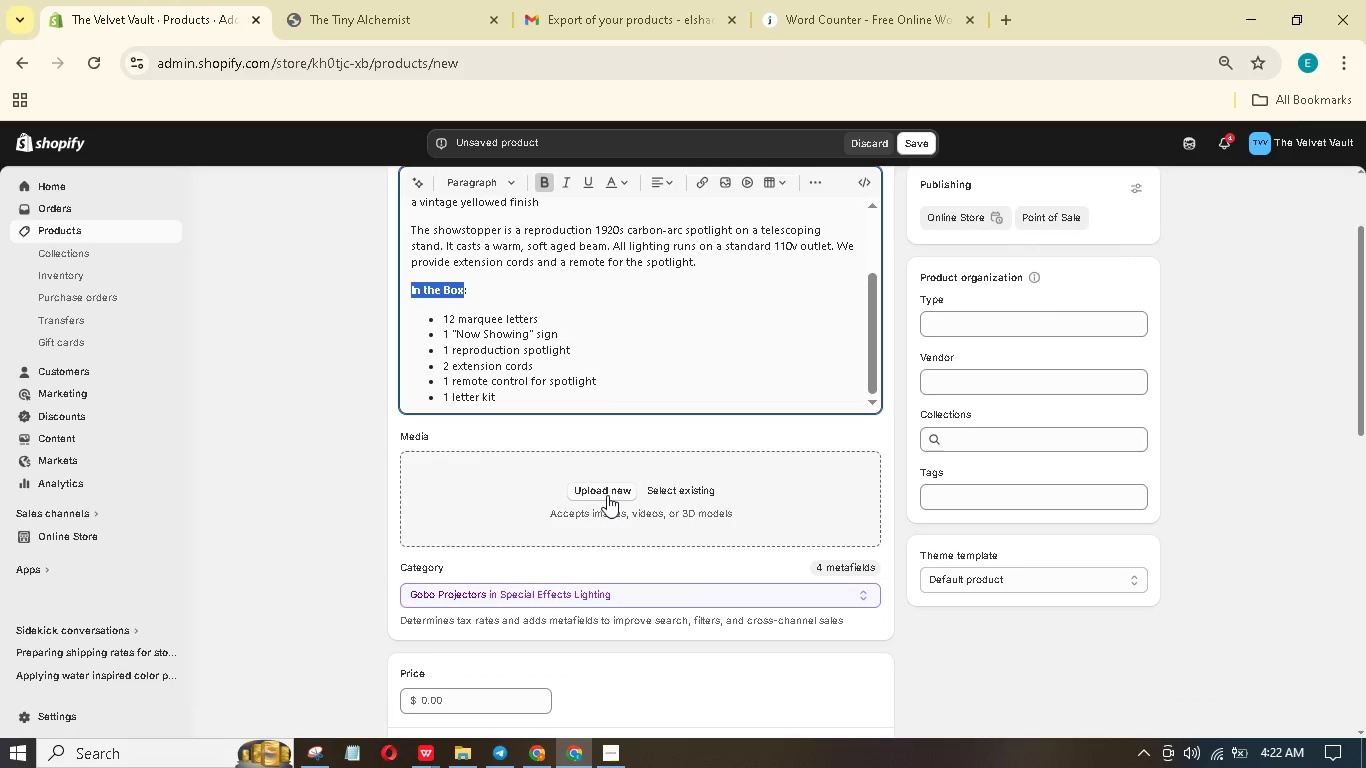 
left_click([607, 495])
 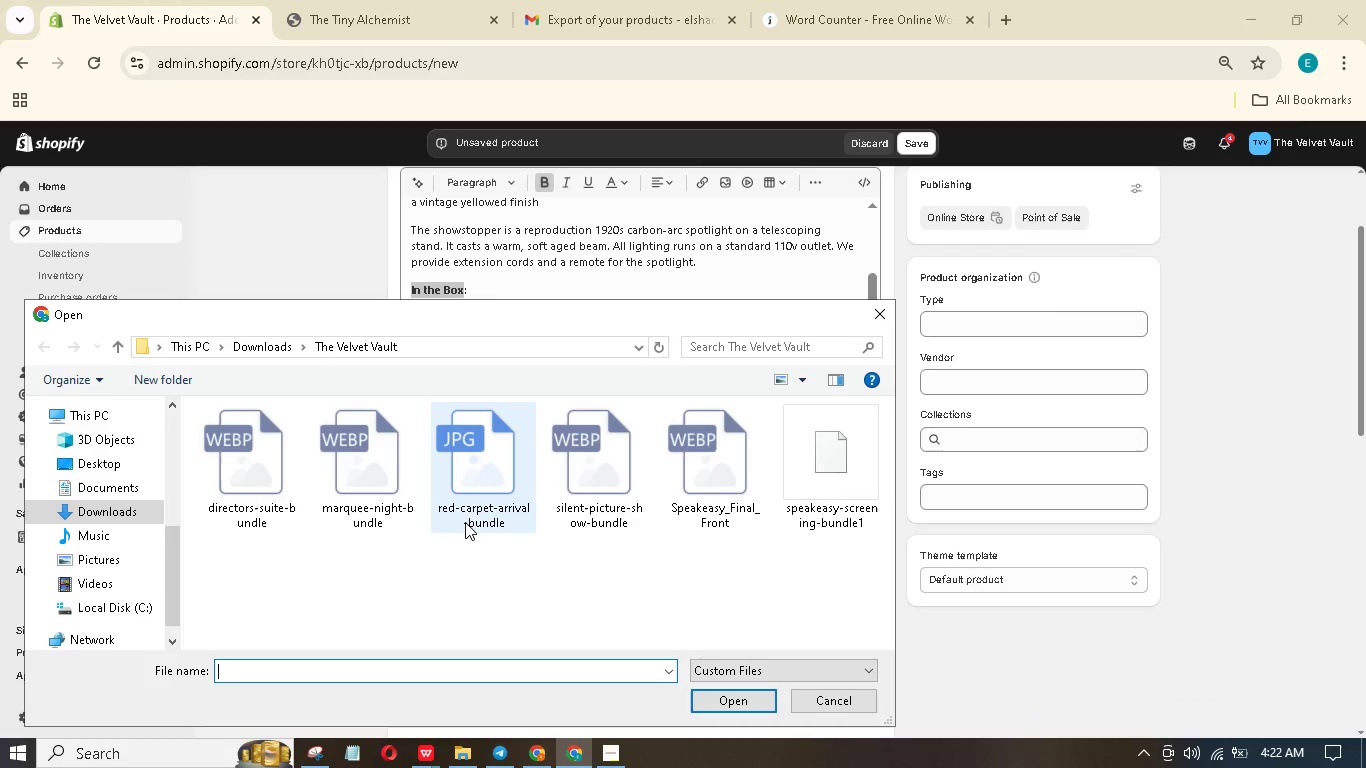 
left_click([383, 468])
 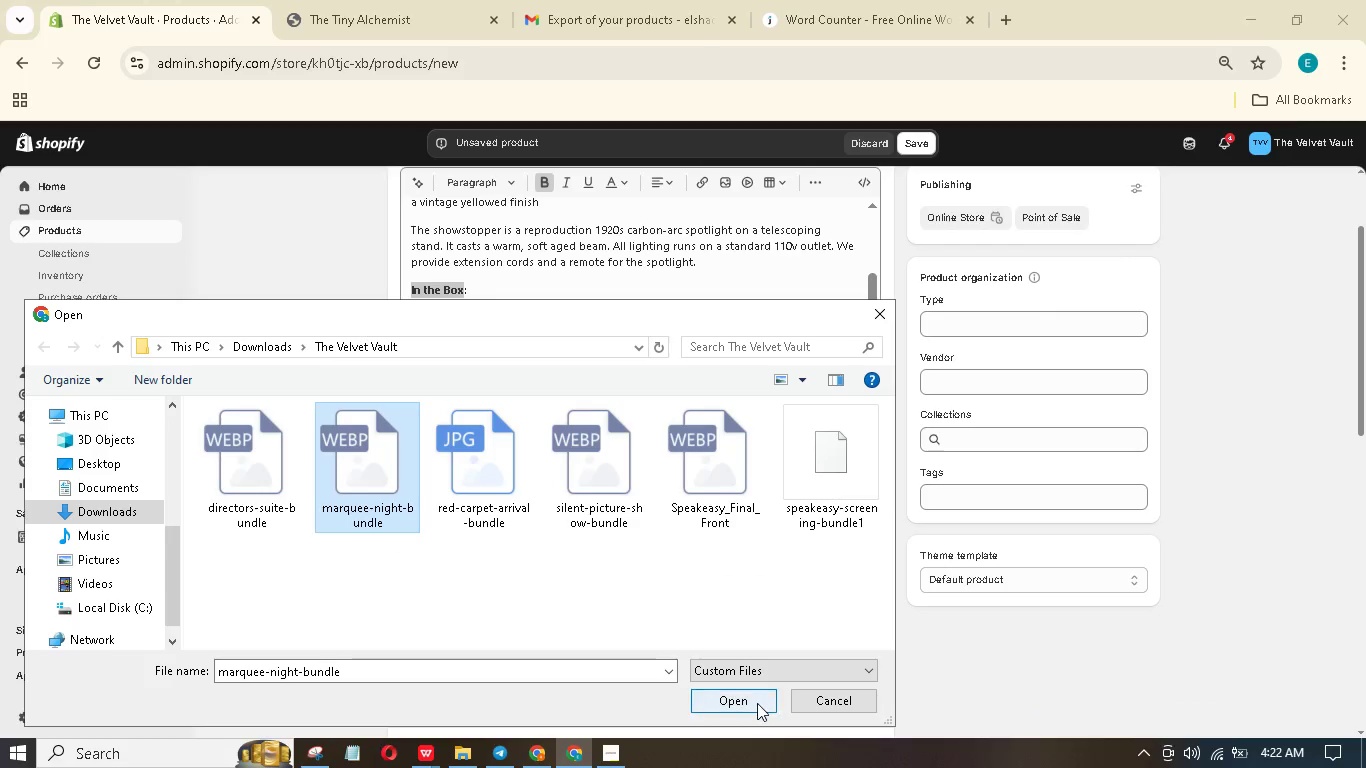 
left_click([754, 703])
 